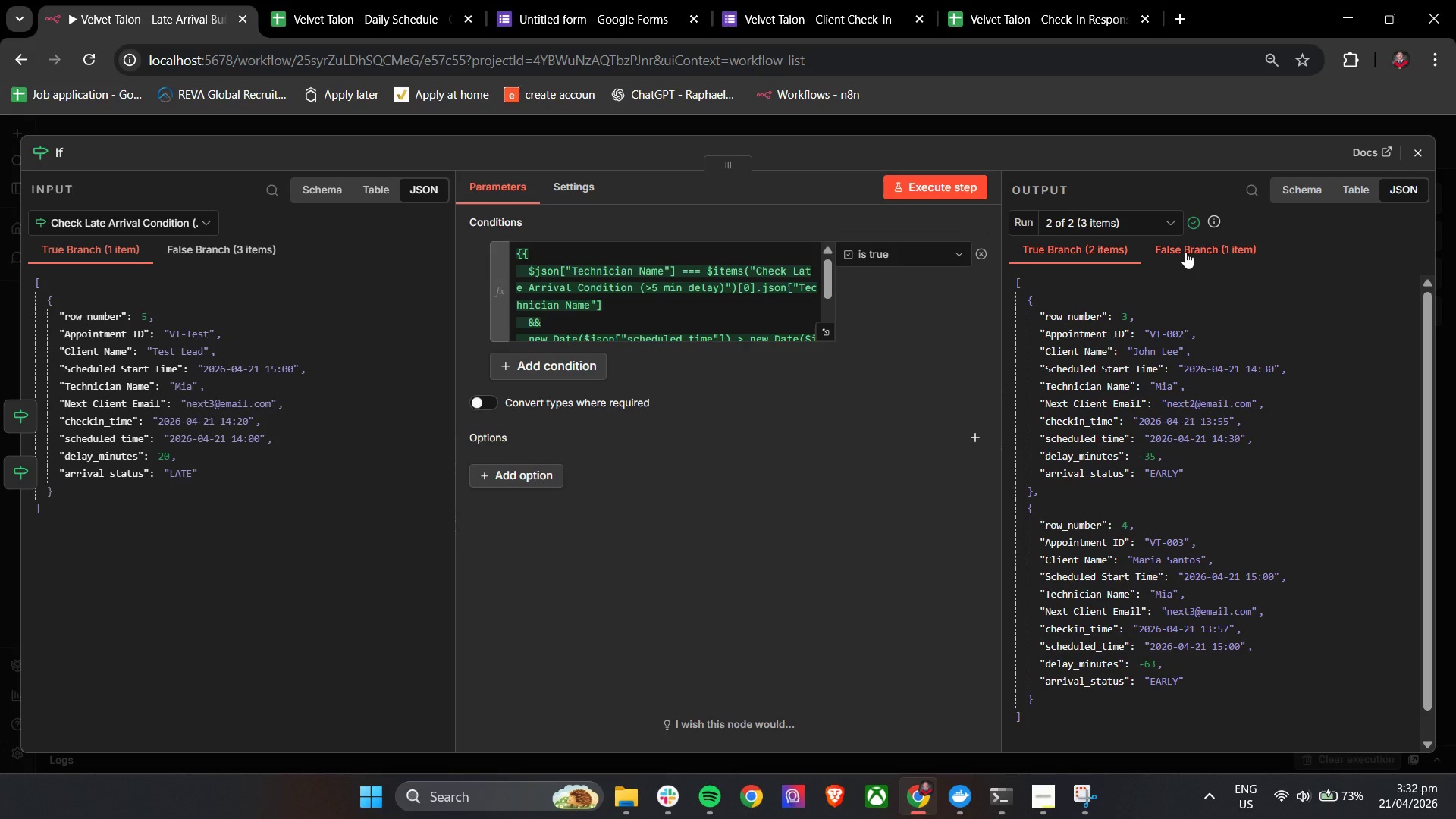 
left_click([1411, 152])
 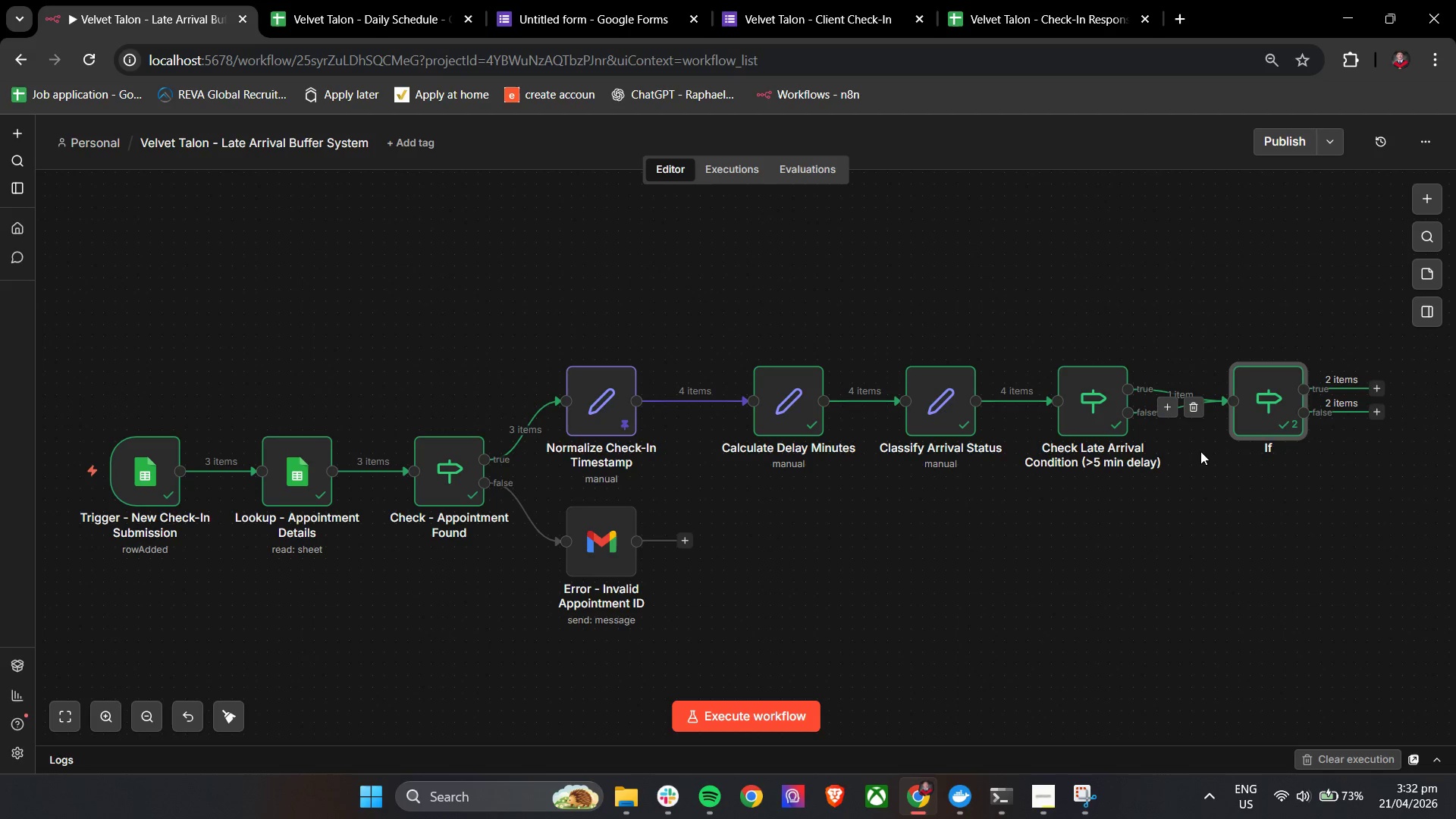 
double_click([1280, 408])
 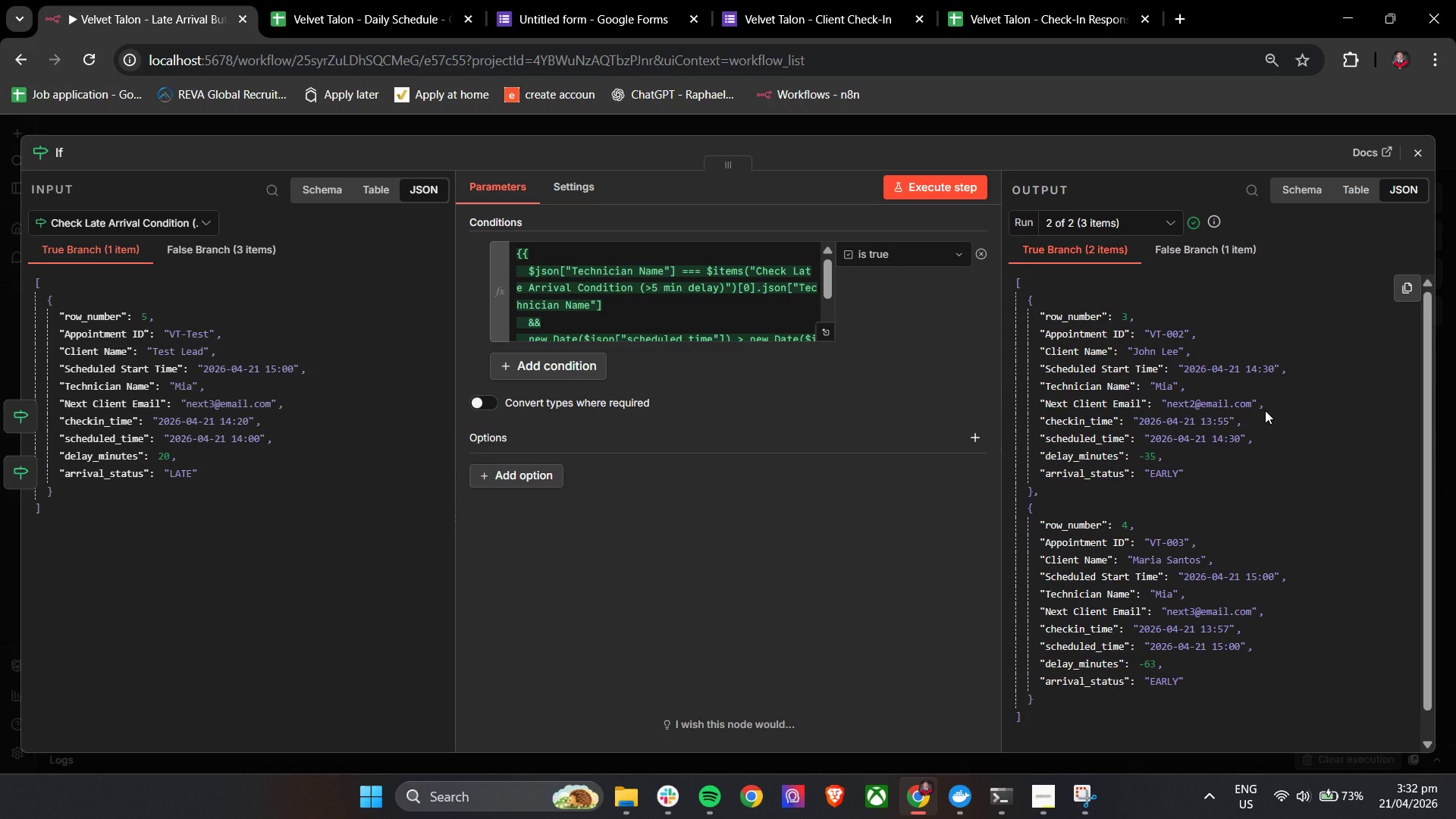 
wait(5.67)
 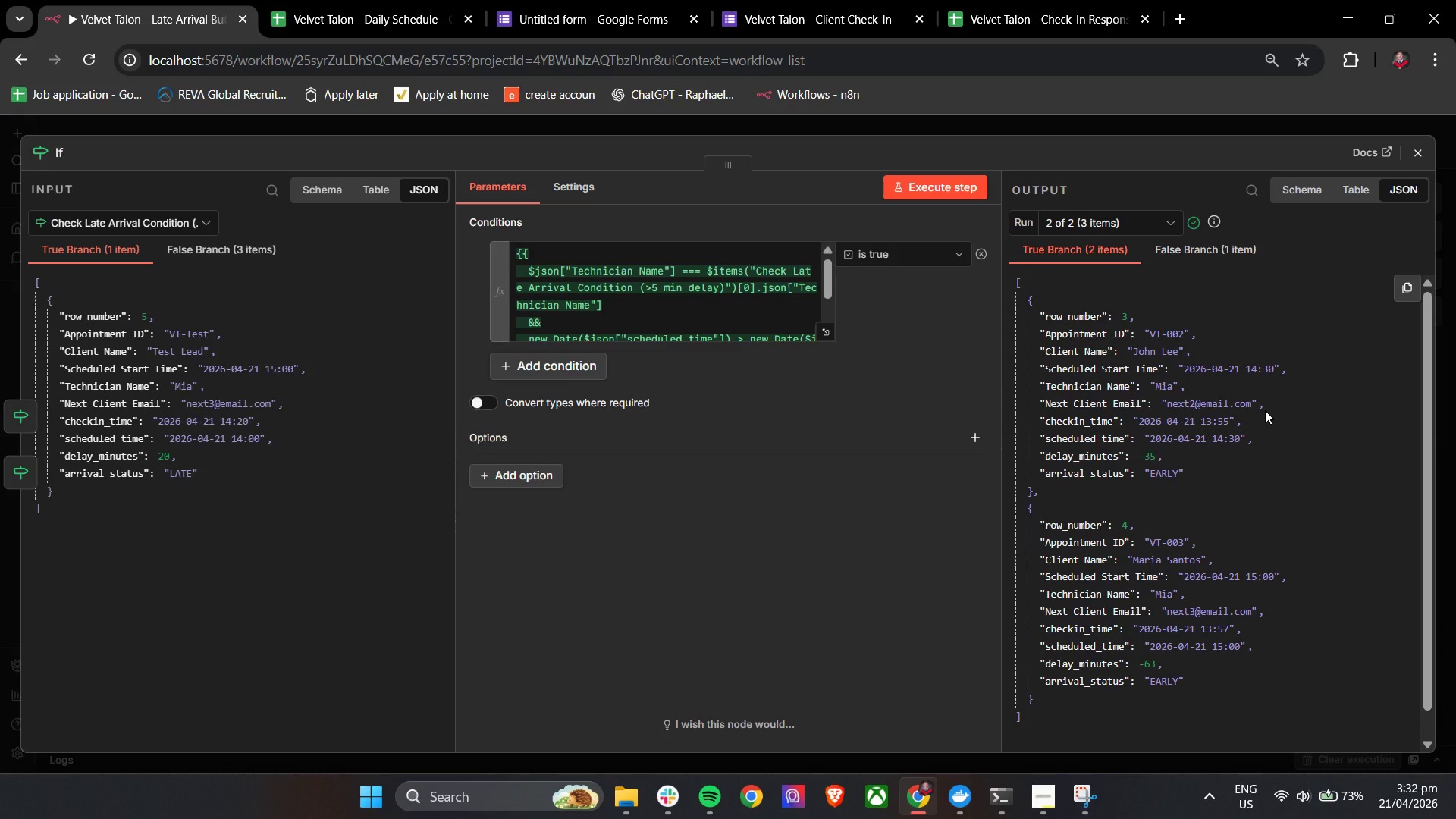 
left_click([1229, 258])
 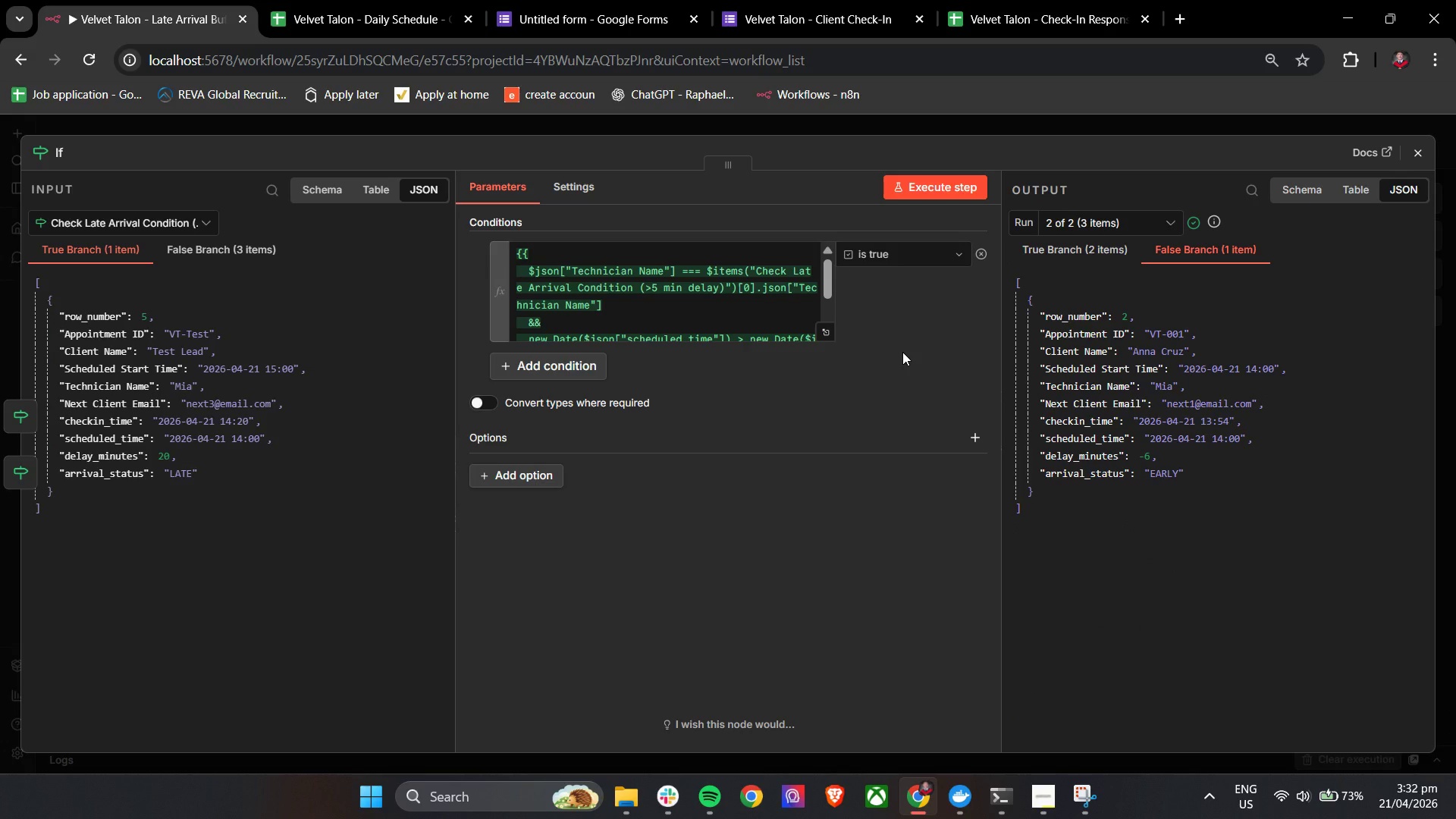 
left_click([902, 352])
 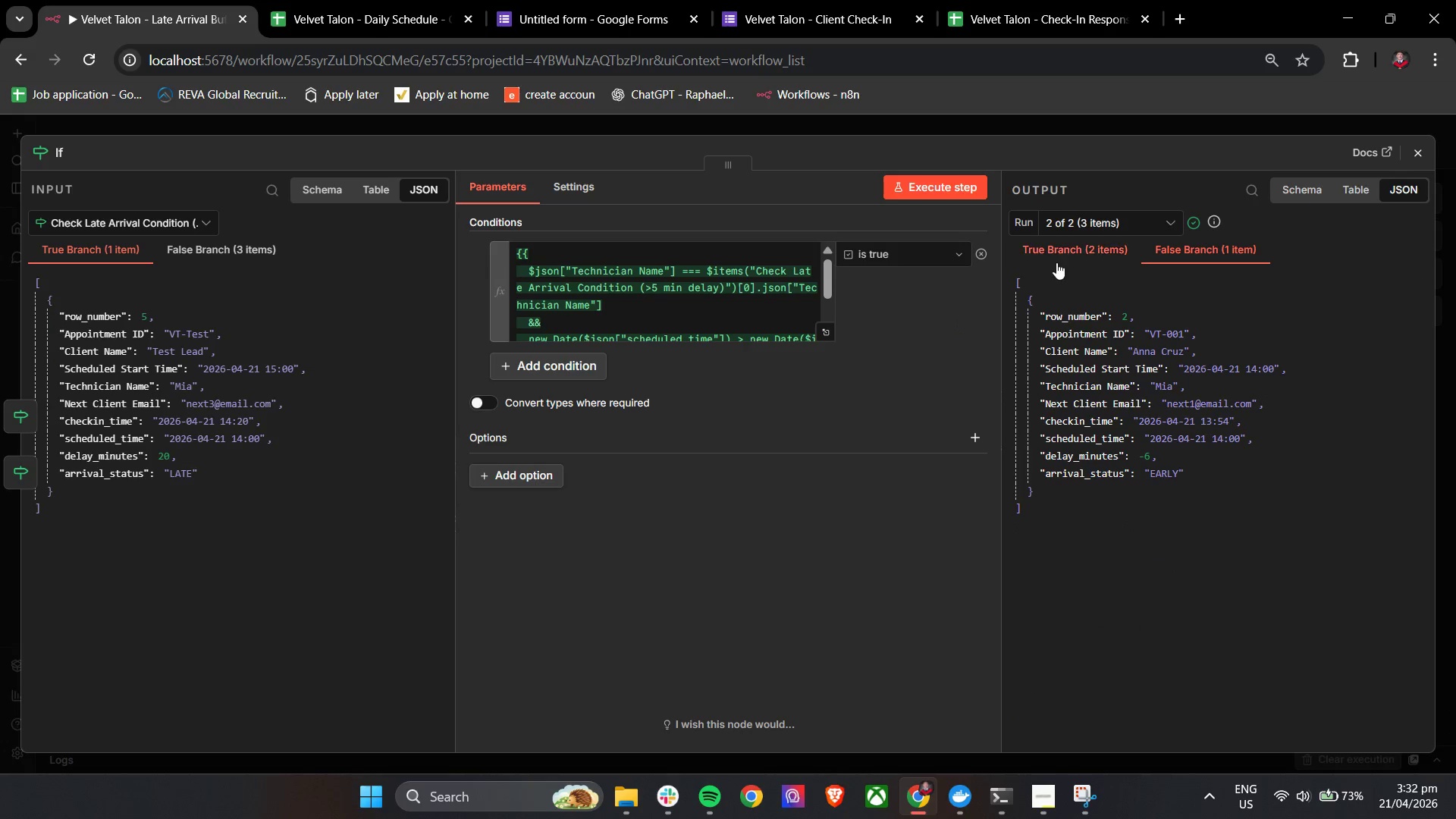 
double_click([1056, 259])
 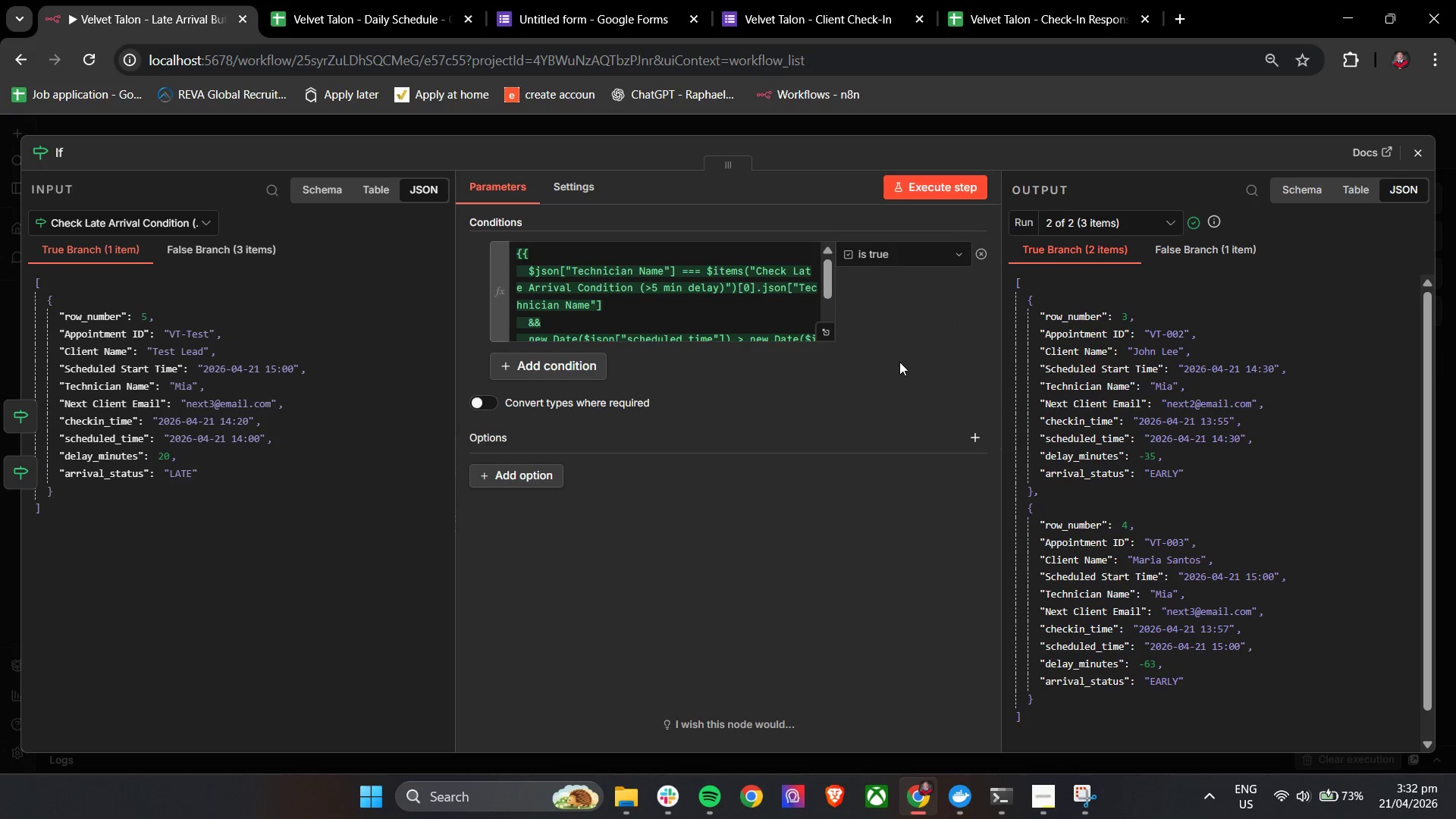 
left_click([899, 362])
 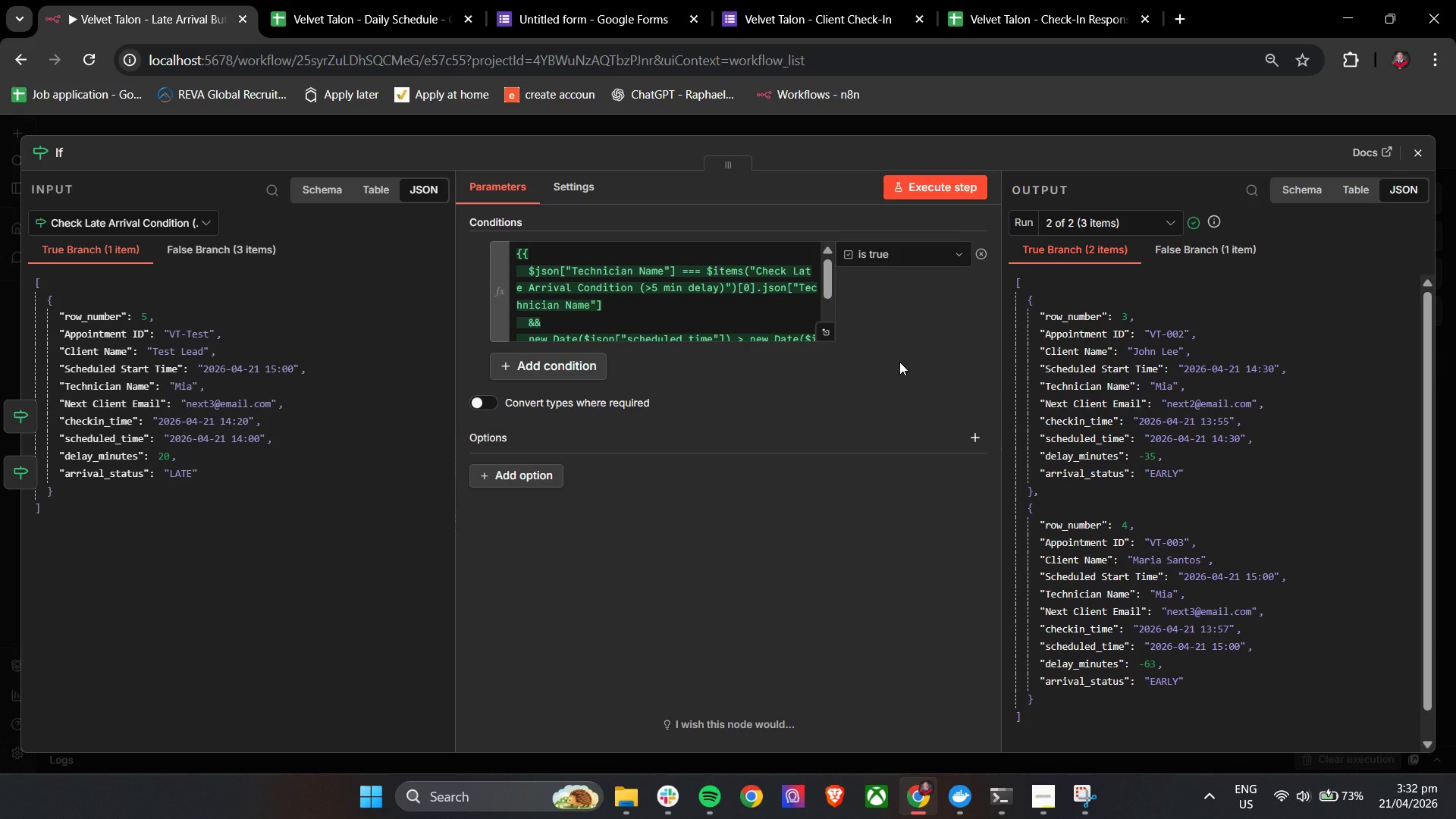 
wait(7.02)
 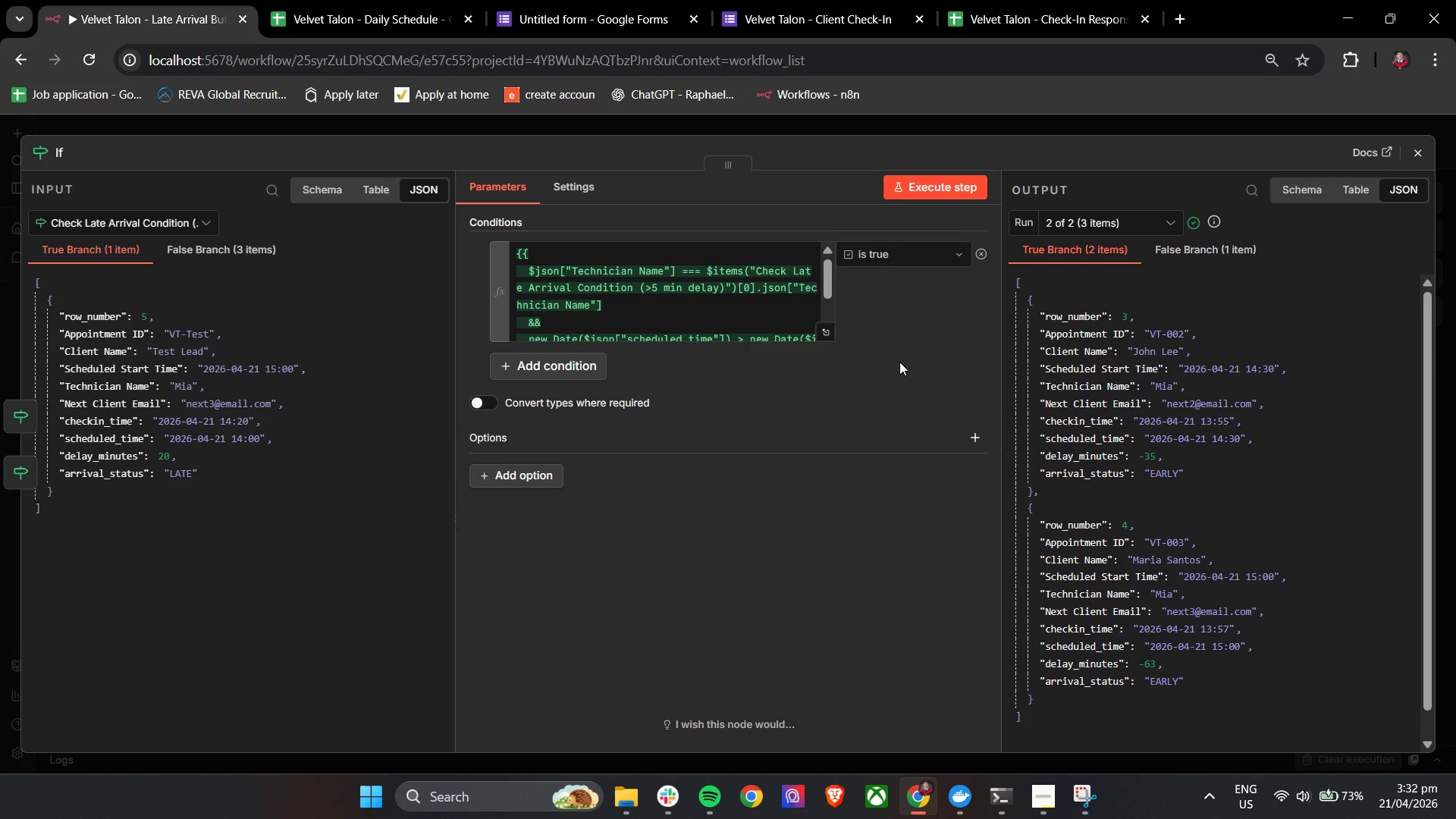 
left_click([1173, 244])
 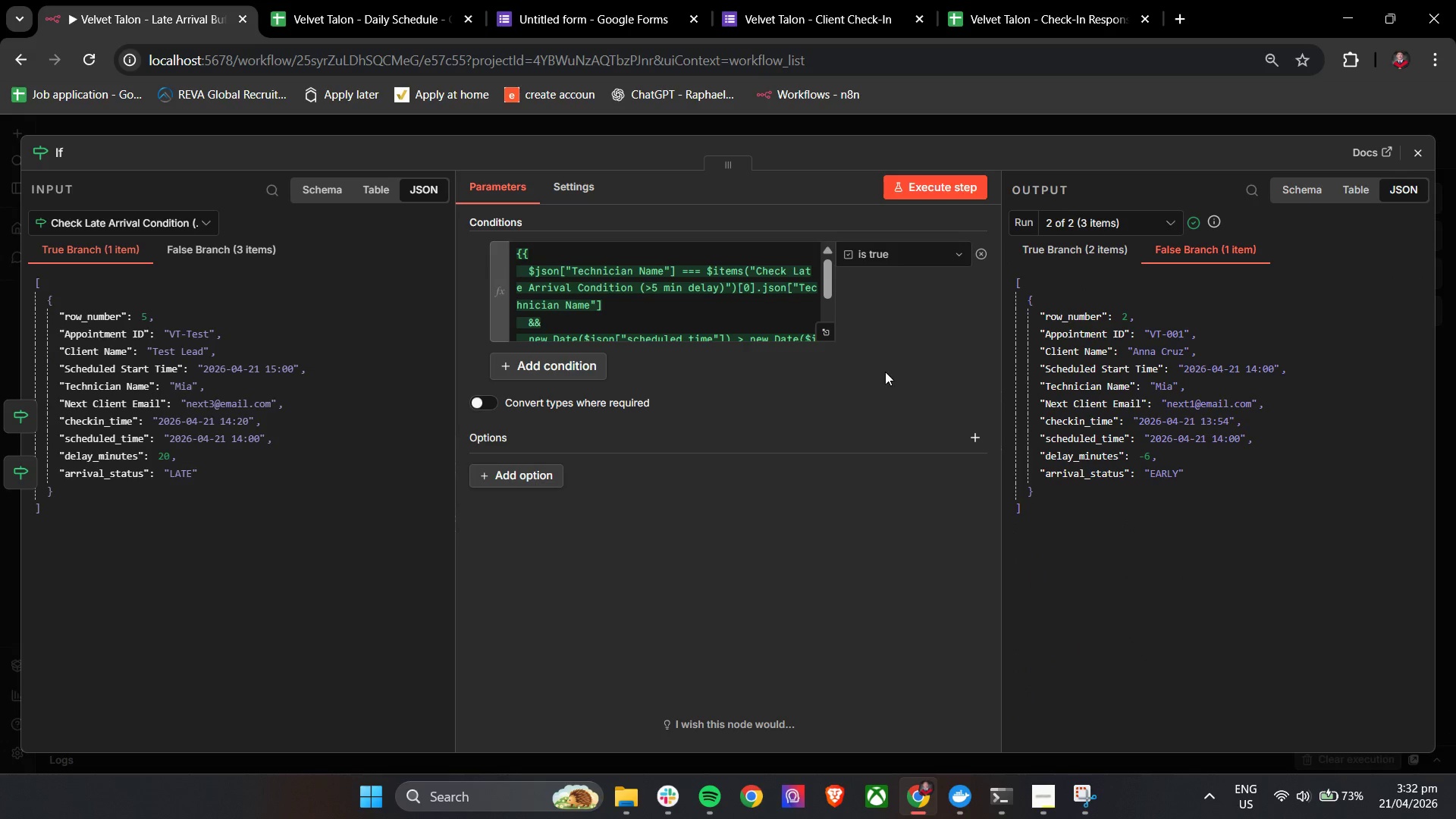 
left_click([885, 378])
 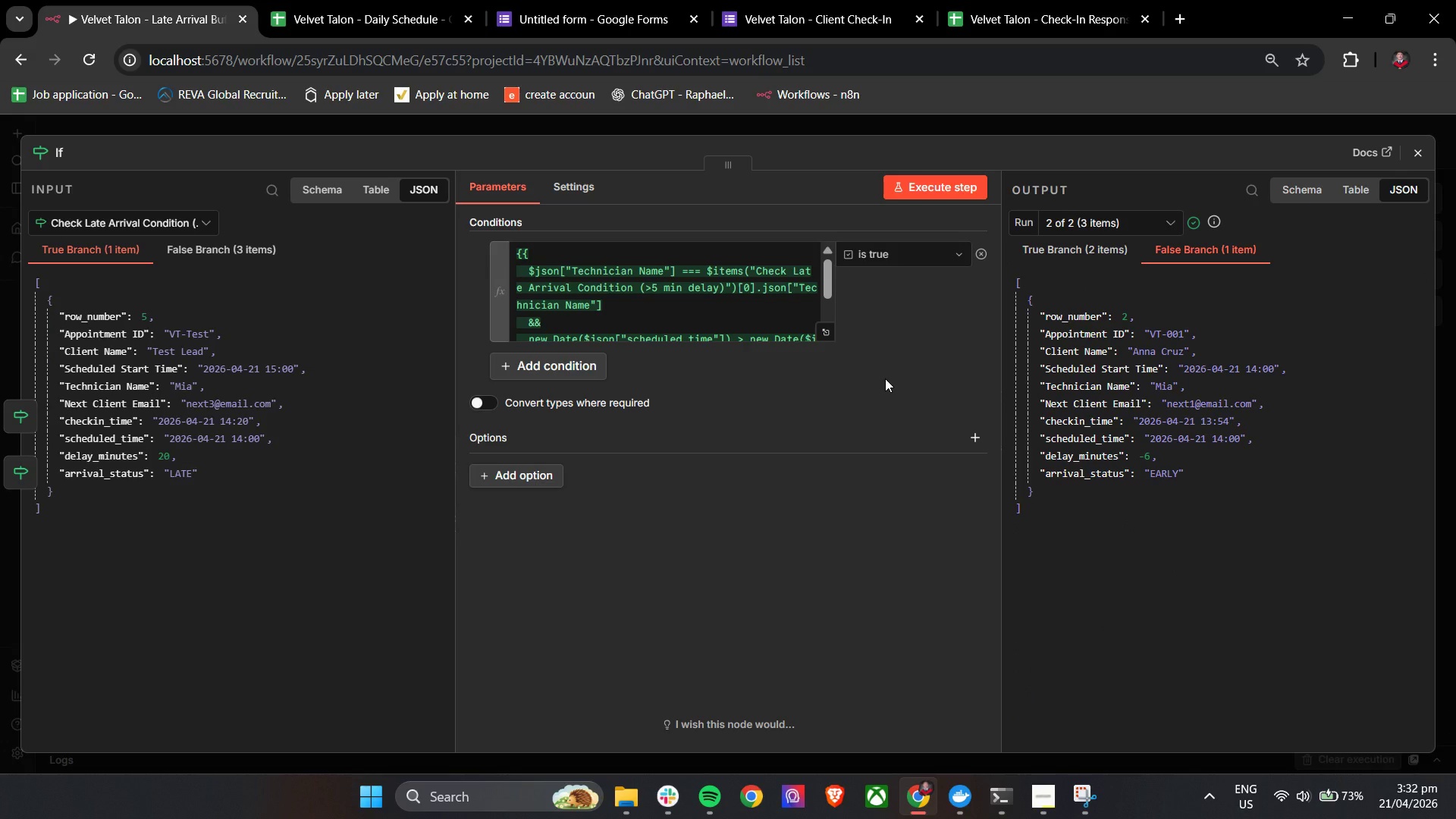 
wait(10.5)
 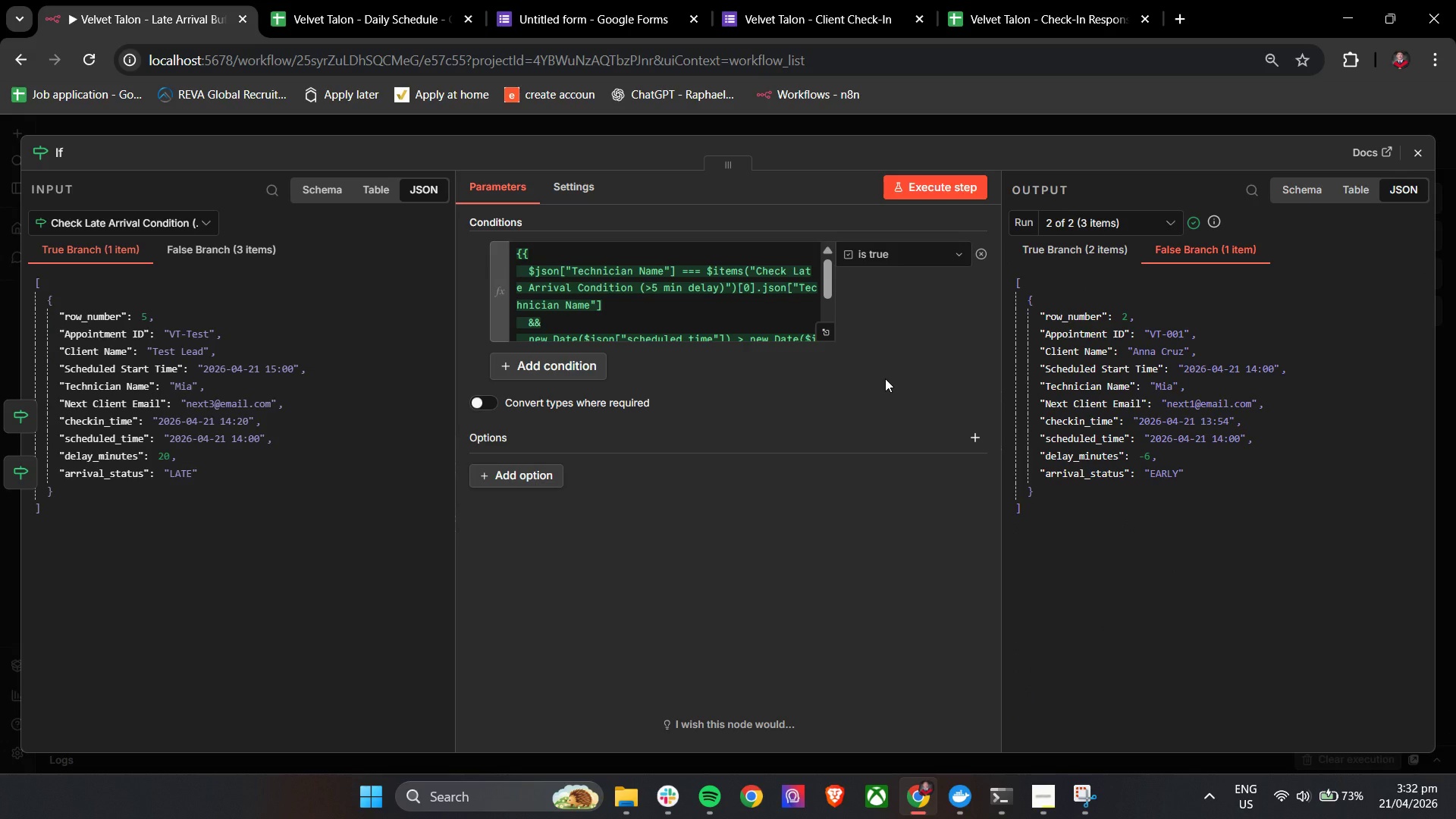 
left_click([1423, 157])
 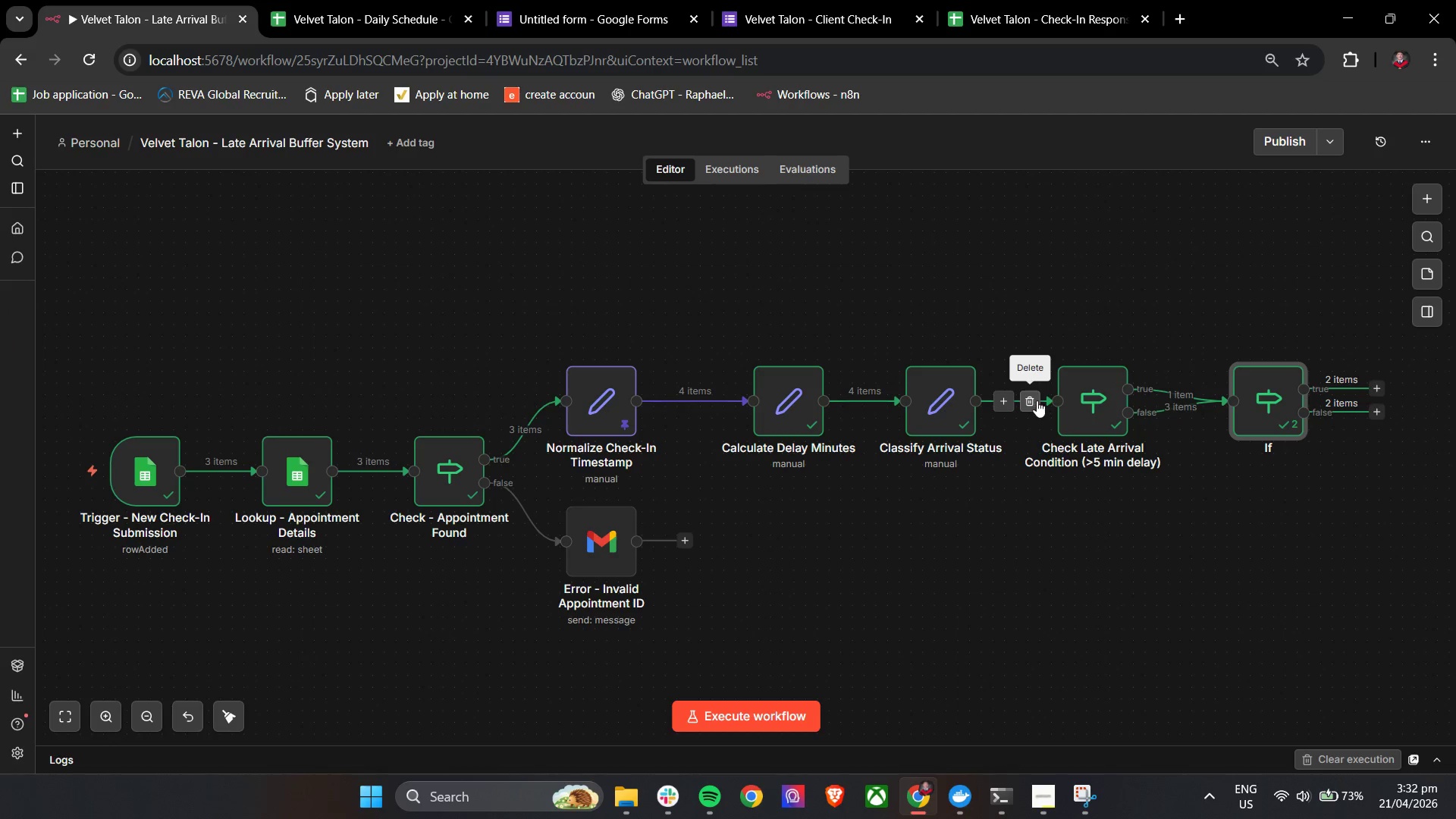 
left_click([1037, 400])
 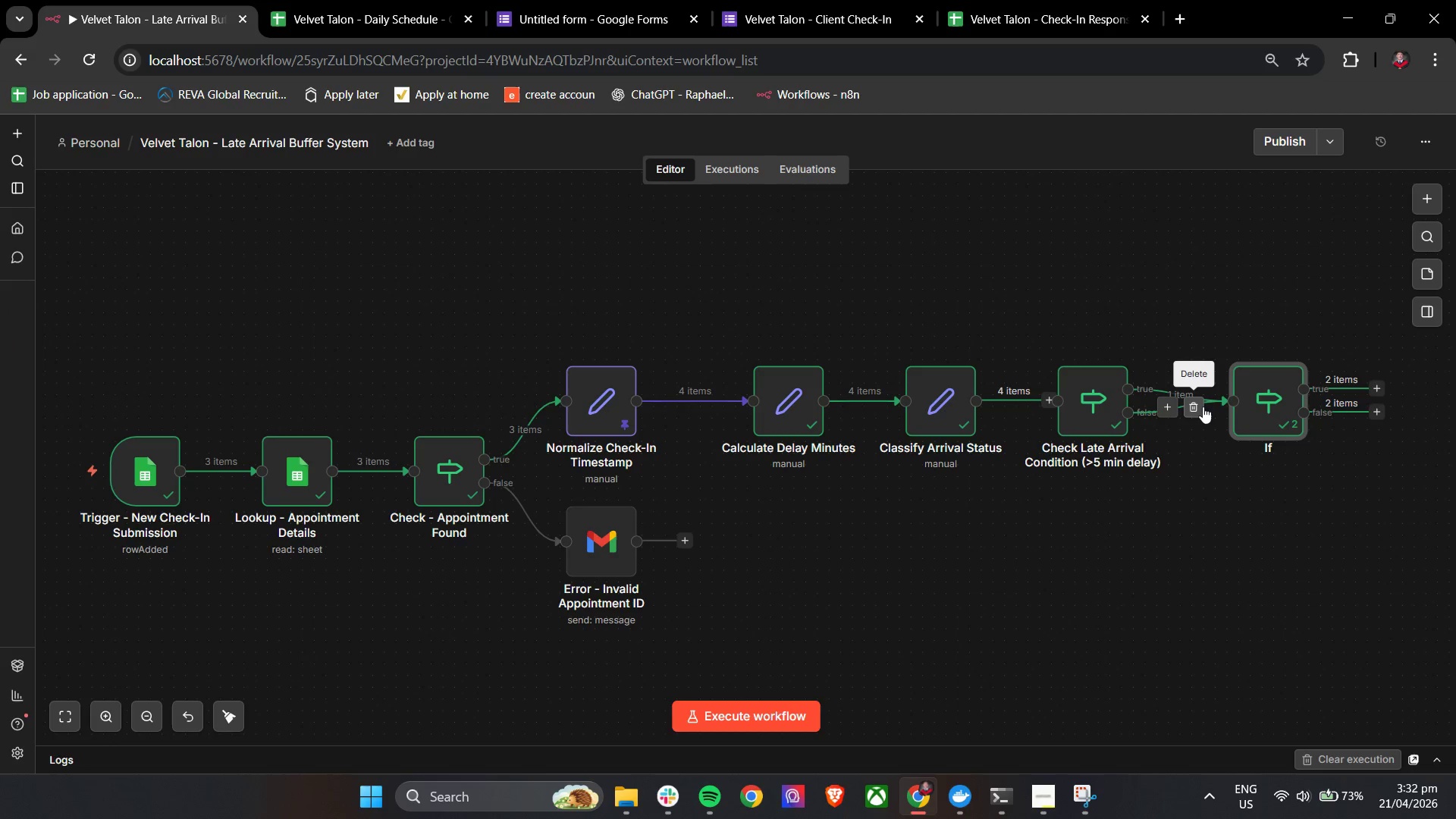 
left_click([1203, 408])
 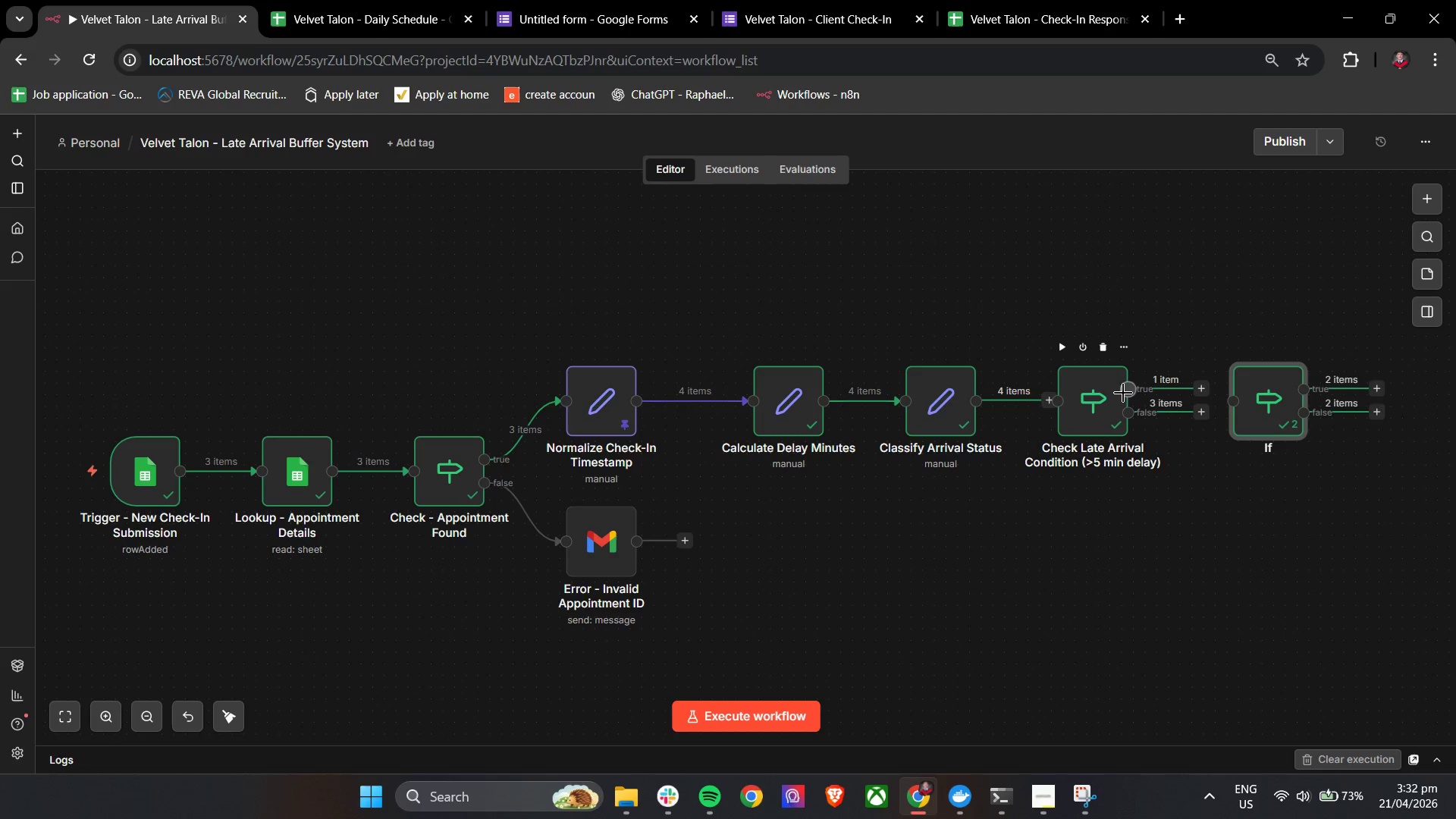 
left_click_drag(start_coordinate=[1101, 393], to_coordinate=[1216, 252])
 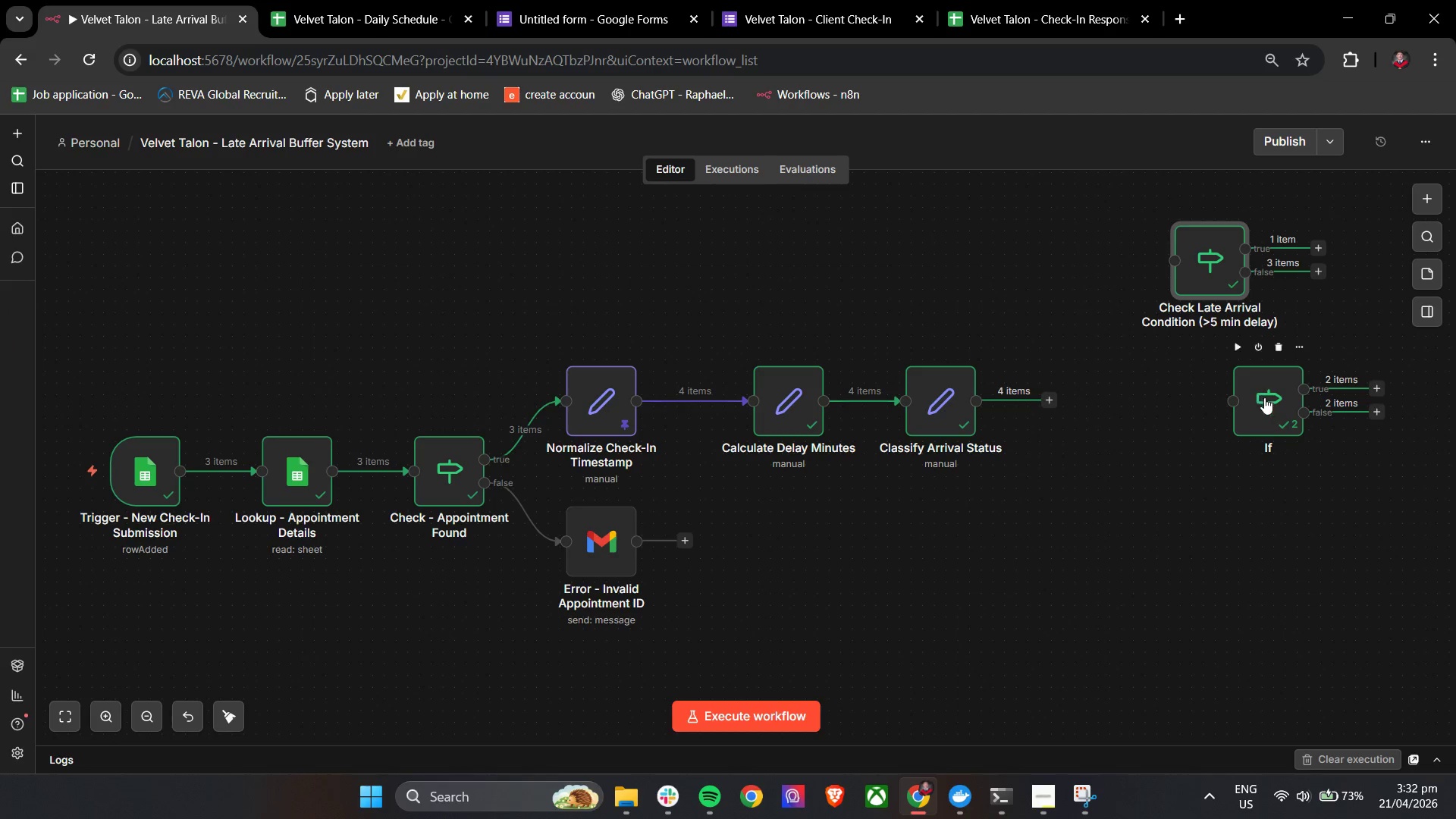 
left_click_drag(start_coordinate=[1264, 397], to_coordinate=[1111, 400])
 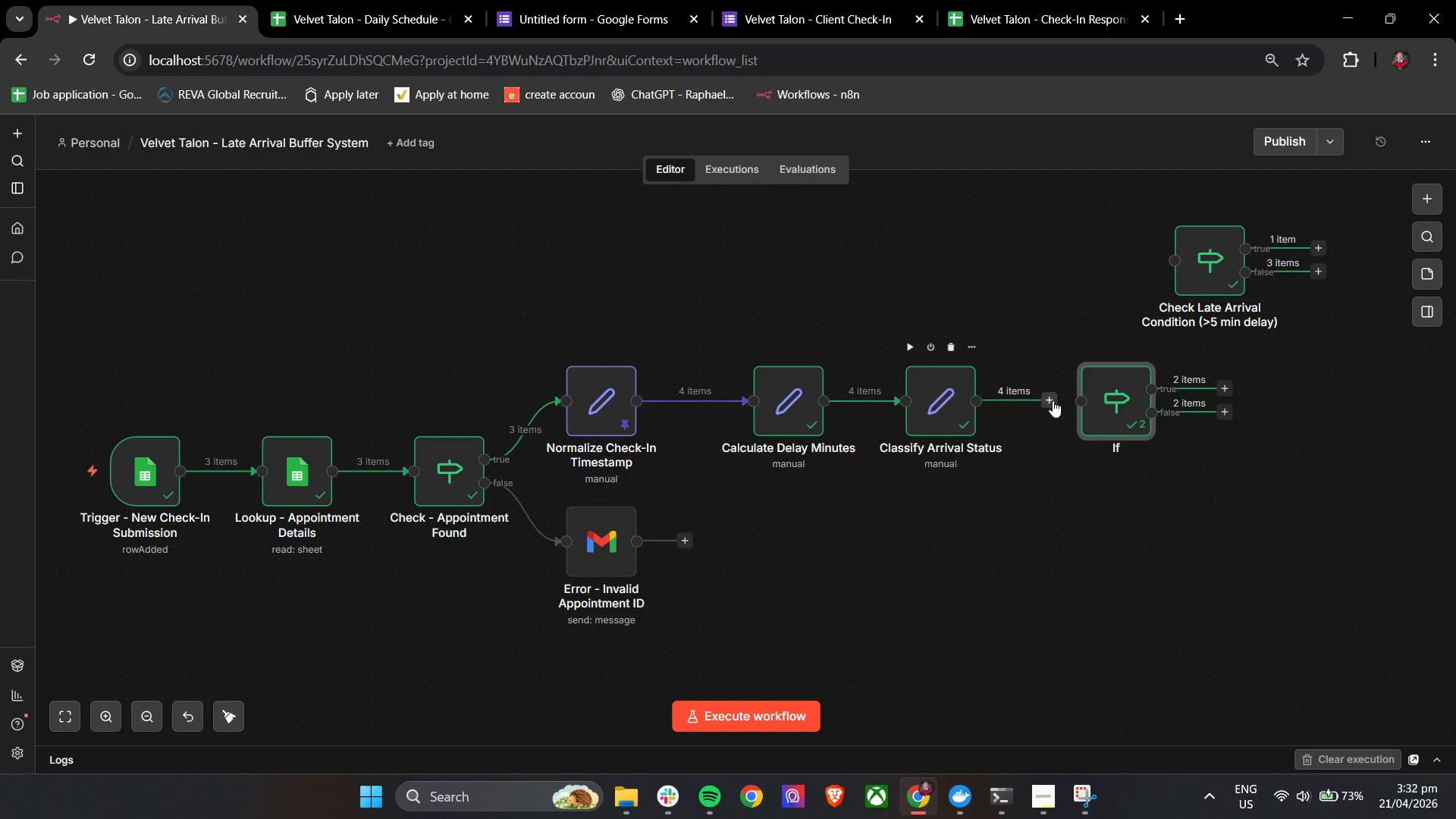 
left_click_drag(start_coordinate=[1053, 400], to_coordinate=[1080, 400])
 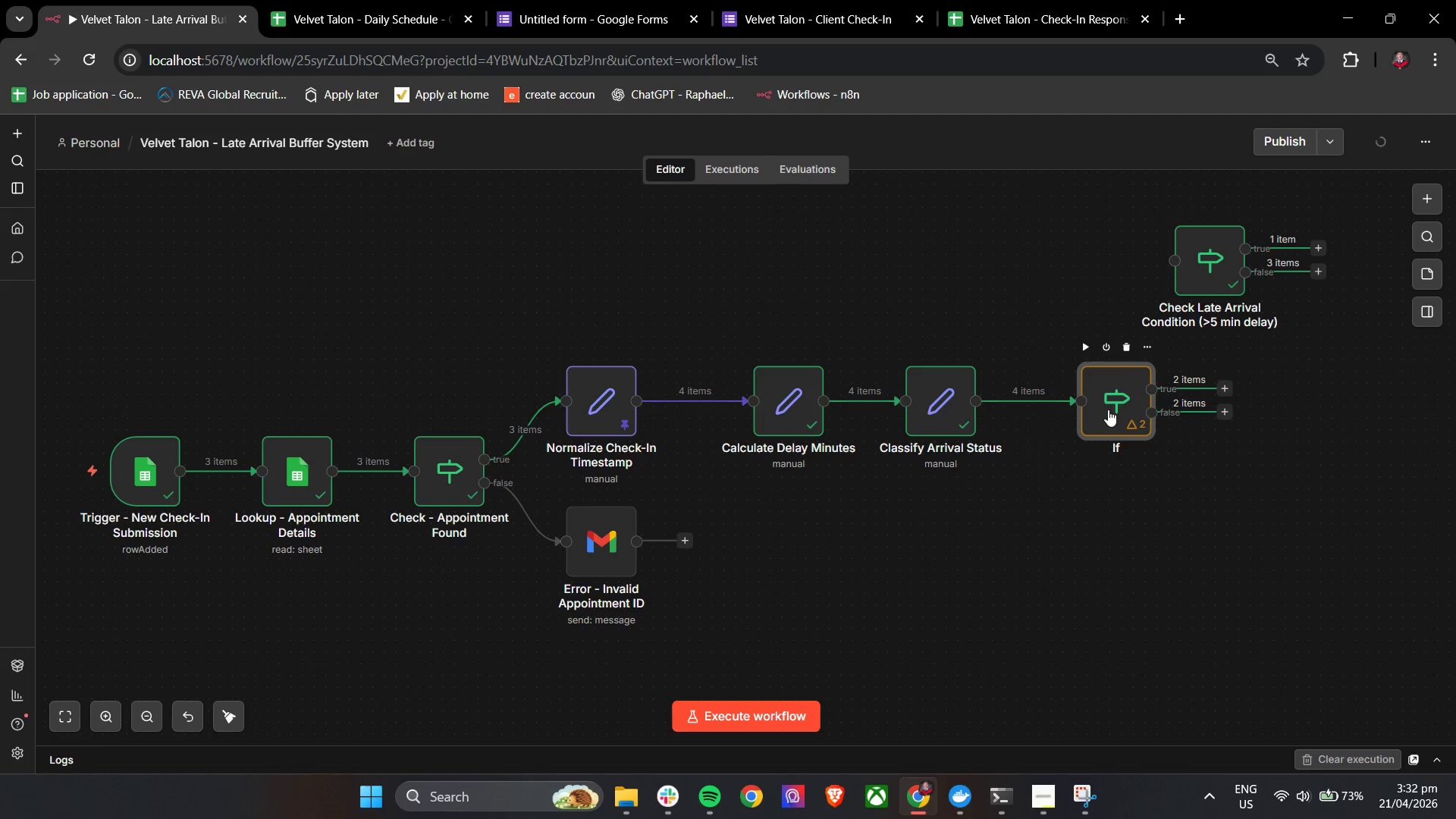 
left_click_drag(start_coordinate=[1108, 410], to_coordinate=[1075, 413])
 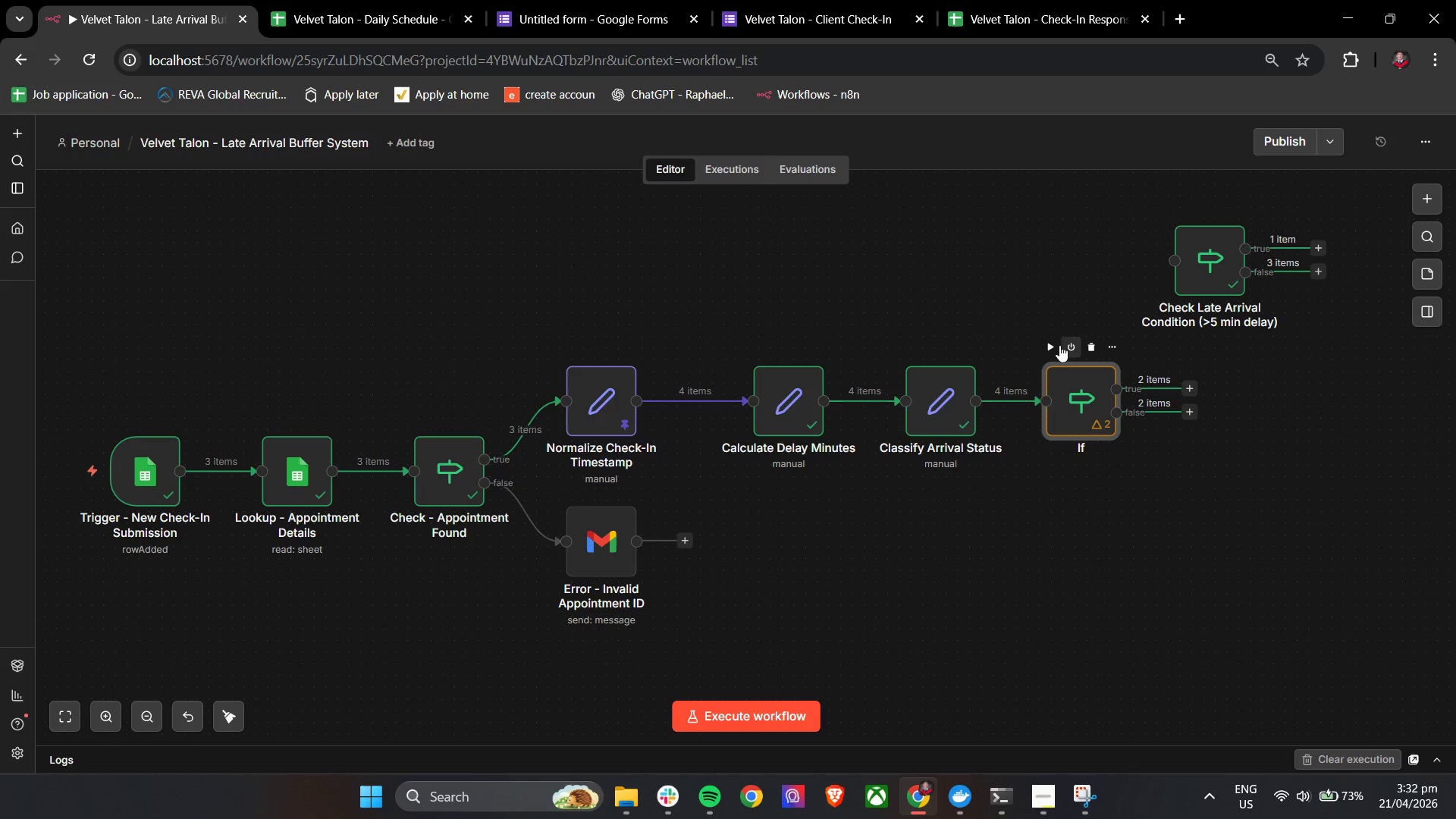 
left_click([1052, 347])
 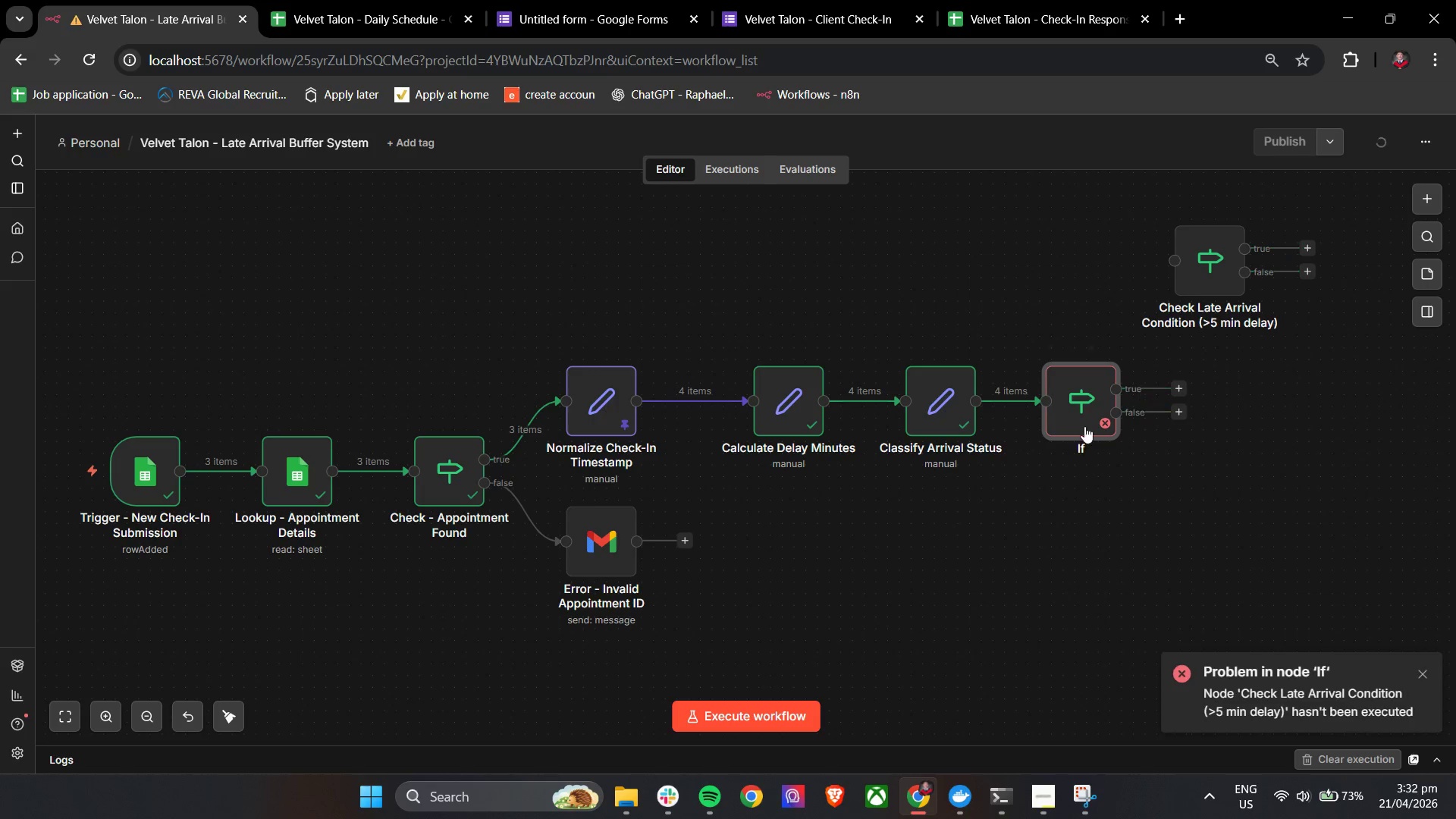 
double_click([1084, 418])
 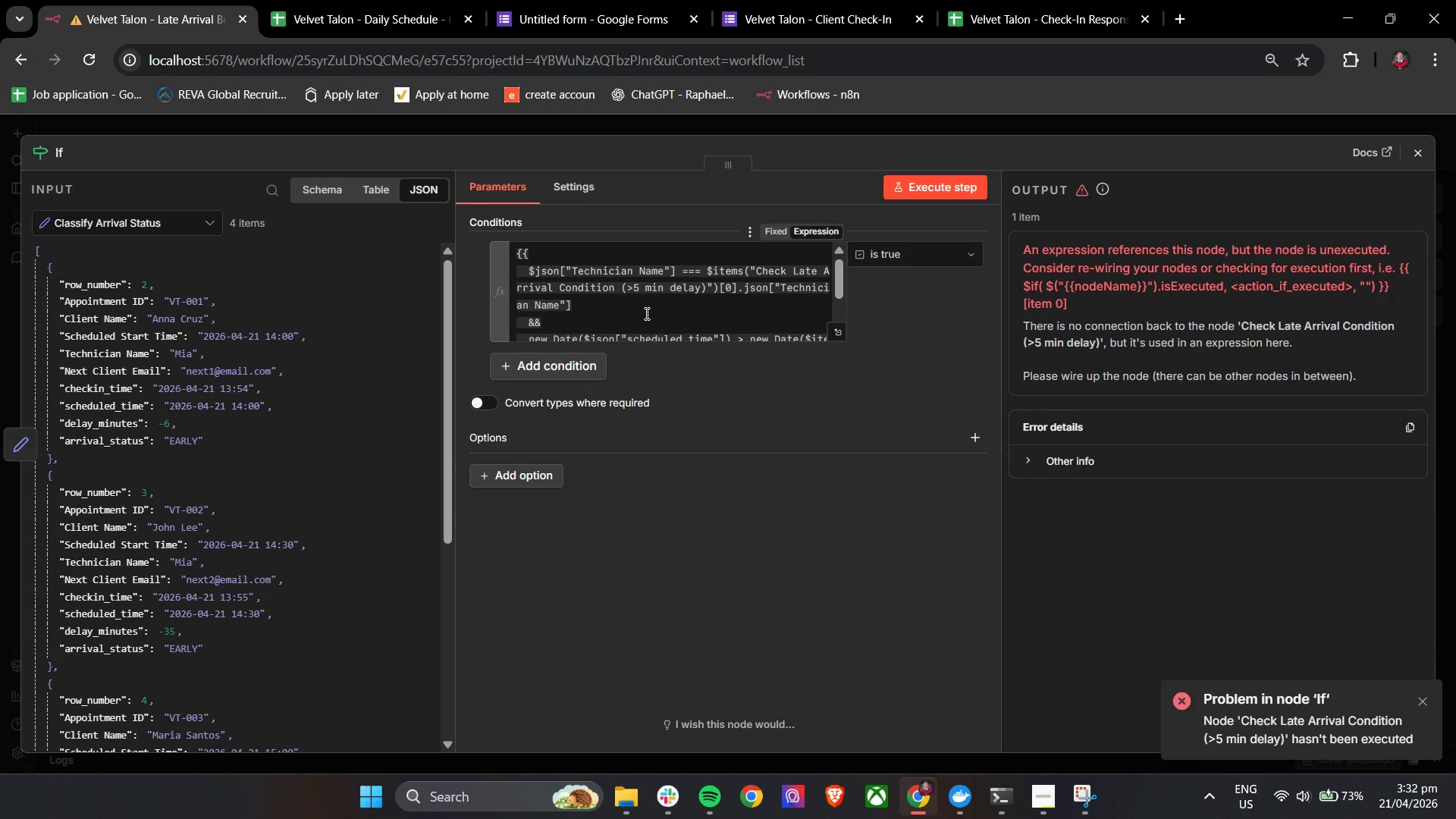 
wait(7.22)
 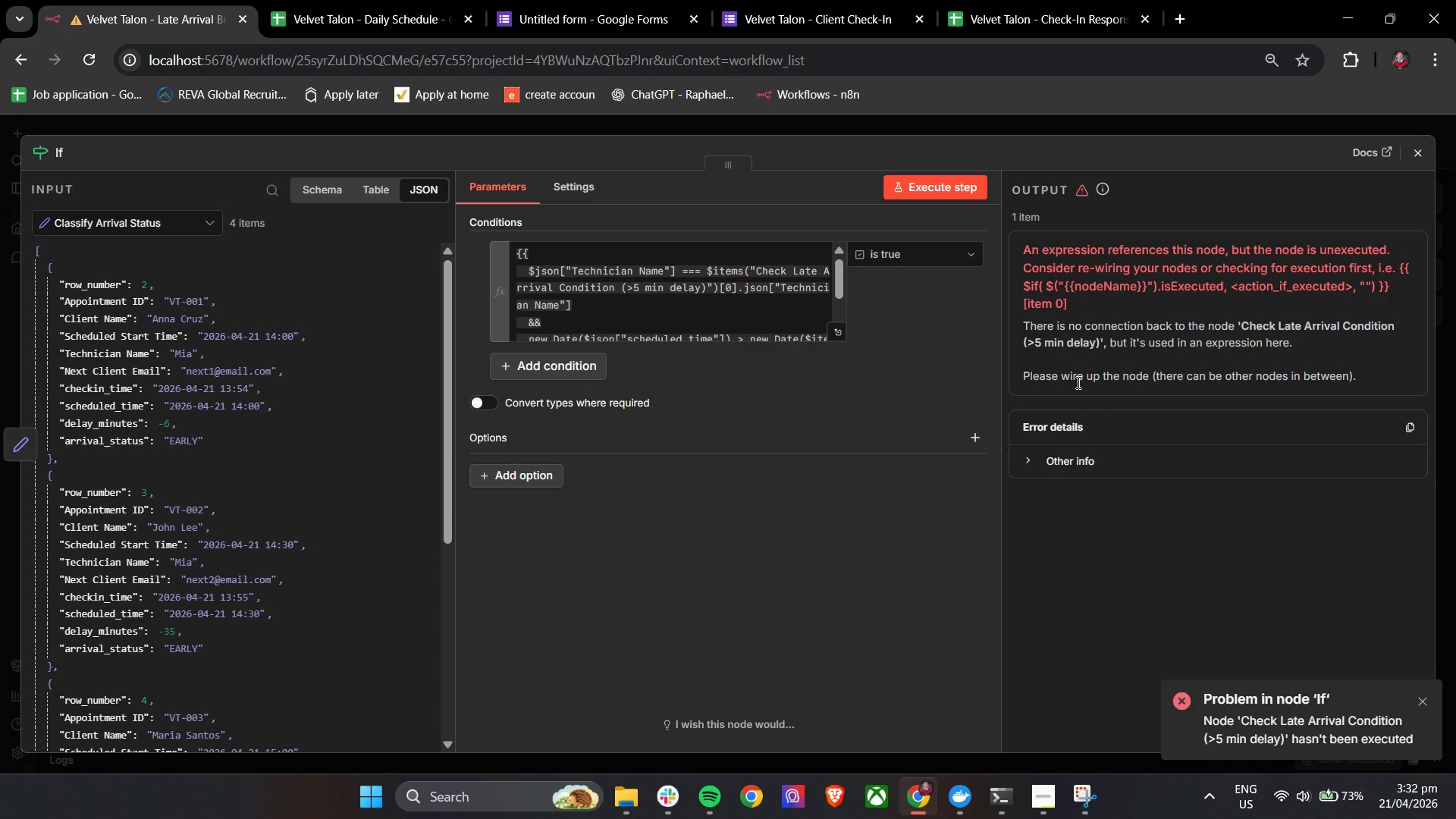 
left_click([1417, 158])
 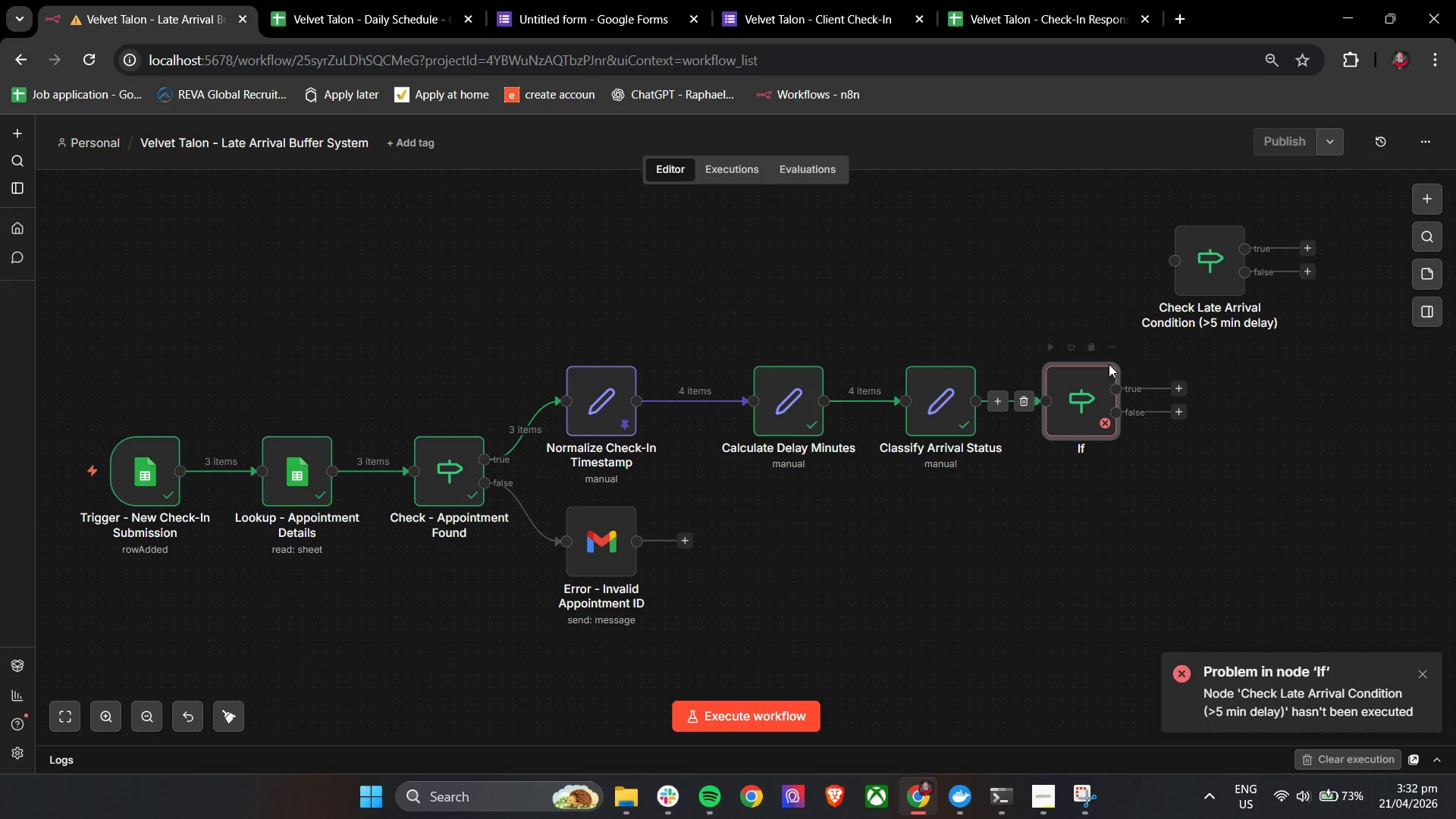 
left_click_drag(start_coordinate=[1212, 274], to_coordinate=[1080, 294])
 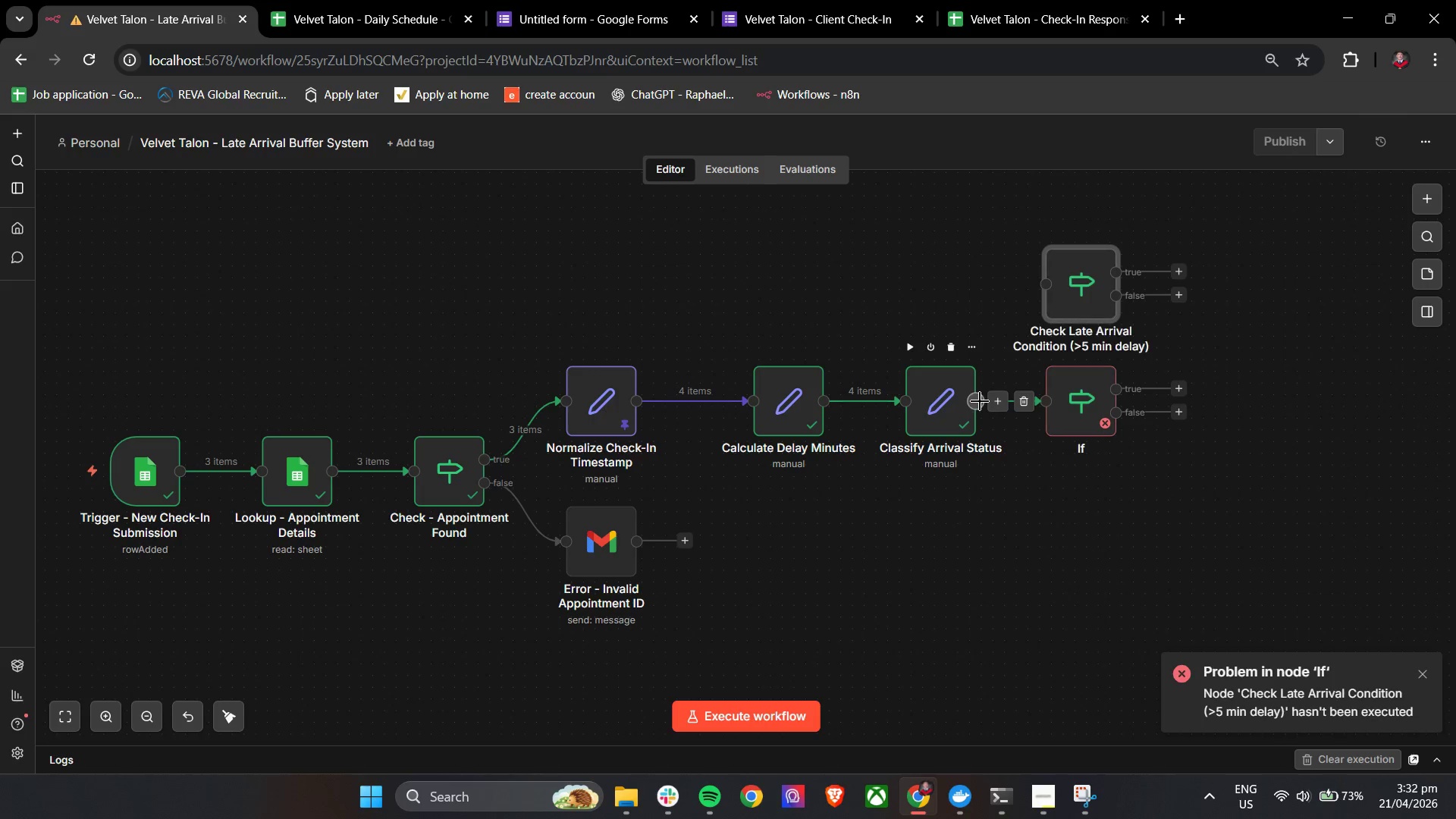 
left_click_drag(start_coordinate=[980, 401], to_coordinate=[1048, 283])
 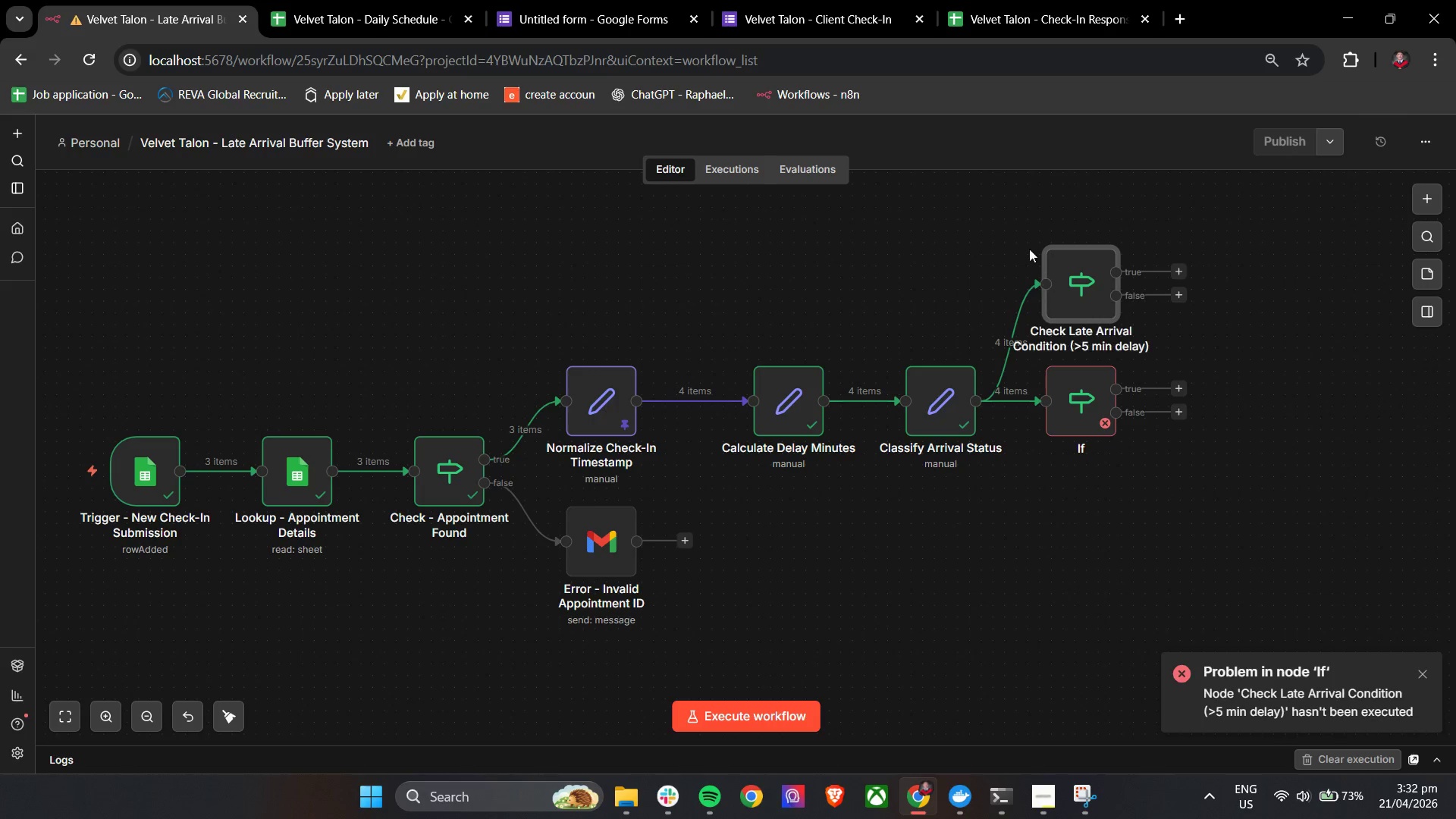 
left_click_drag(start_coordinate=[994, 217], to_coordinate=[1191, 494])
 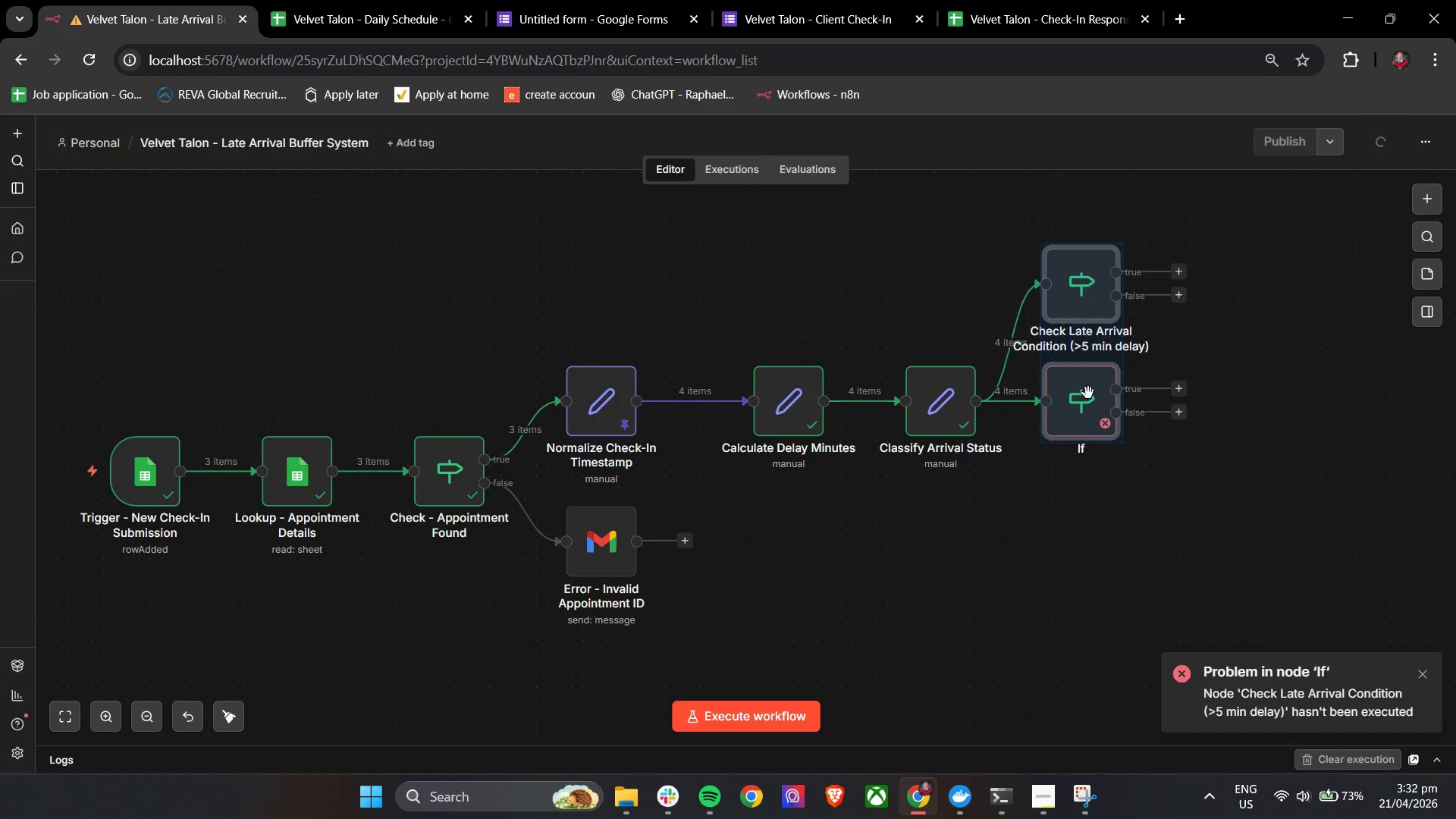 
left_click_drag(start_coordinate=[1086, 388], to_coordinate=[1082, 439])
 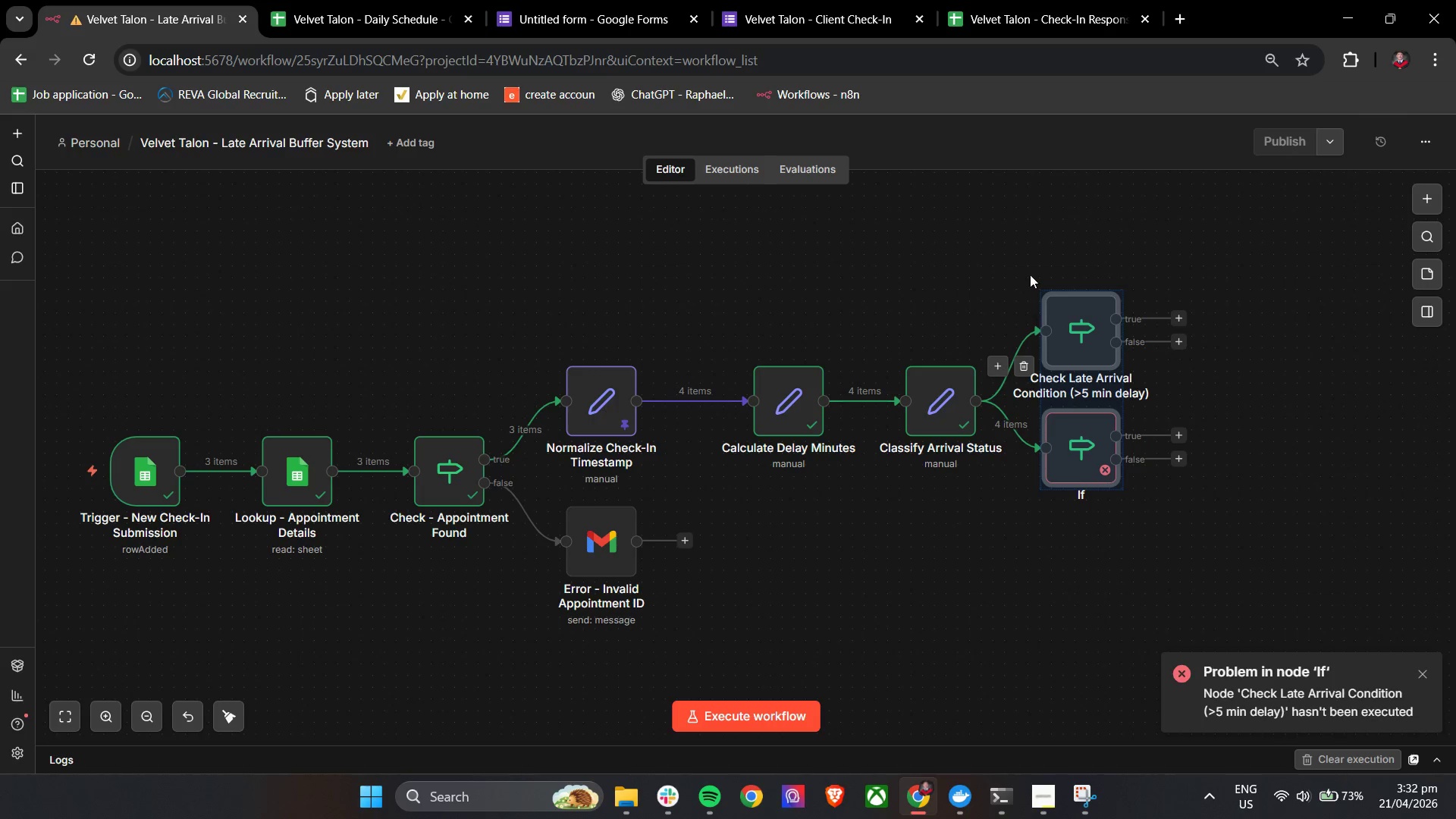 
left_click([1030, 269])
 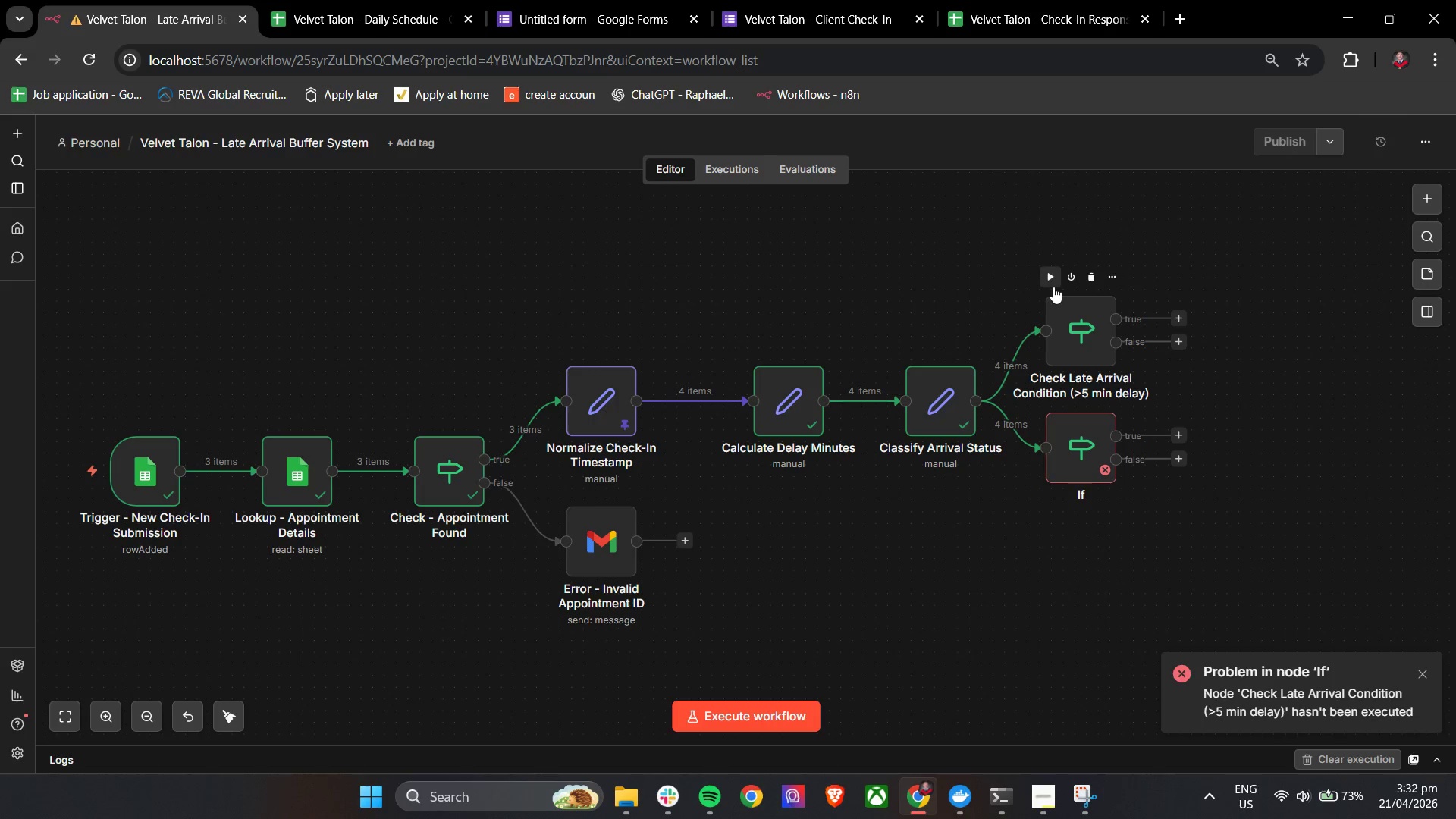 
left_click([1050, 282])
 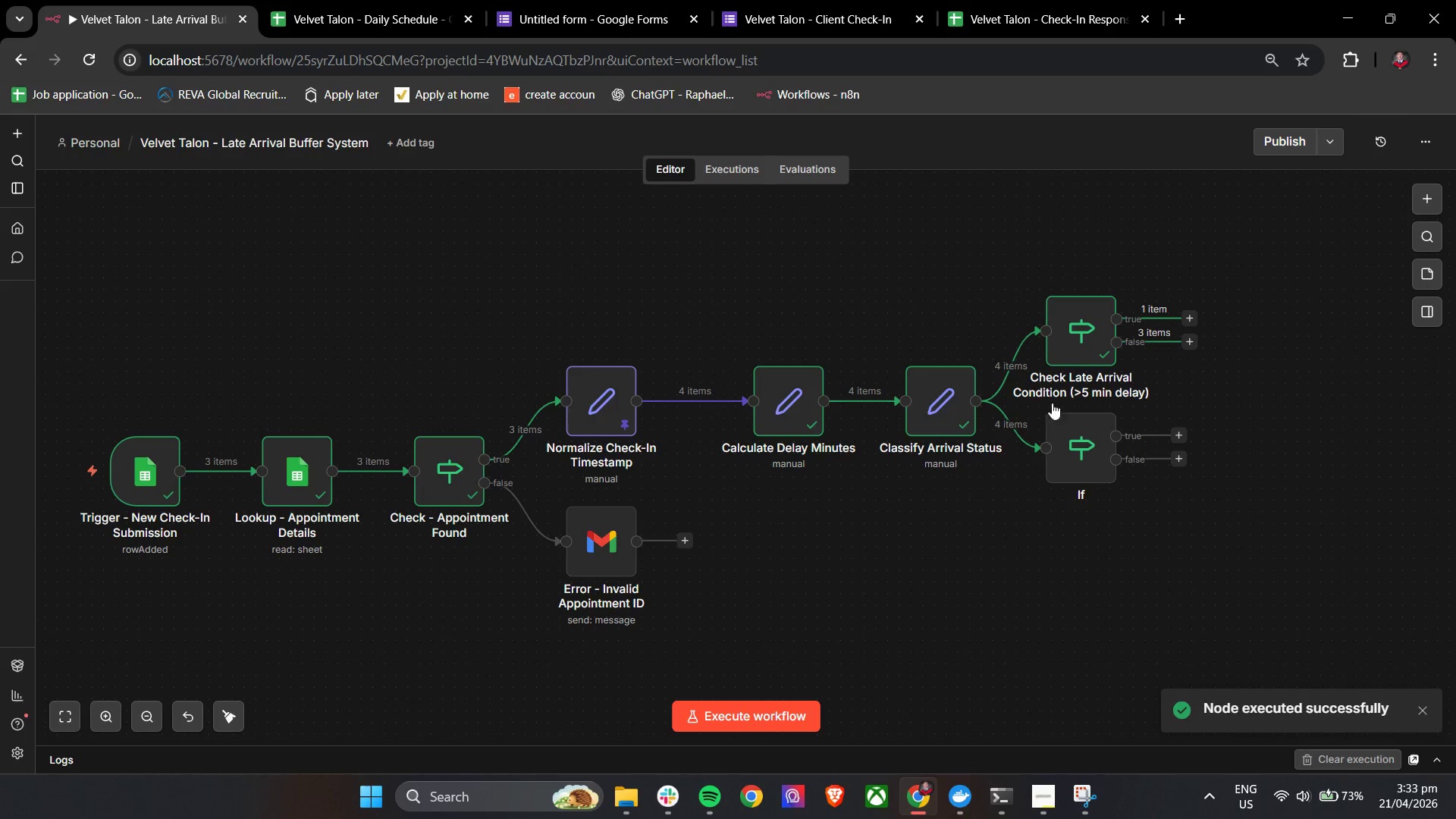 
left_click([1053, 396])
 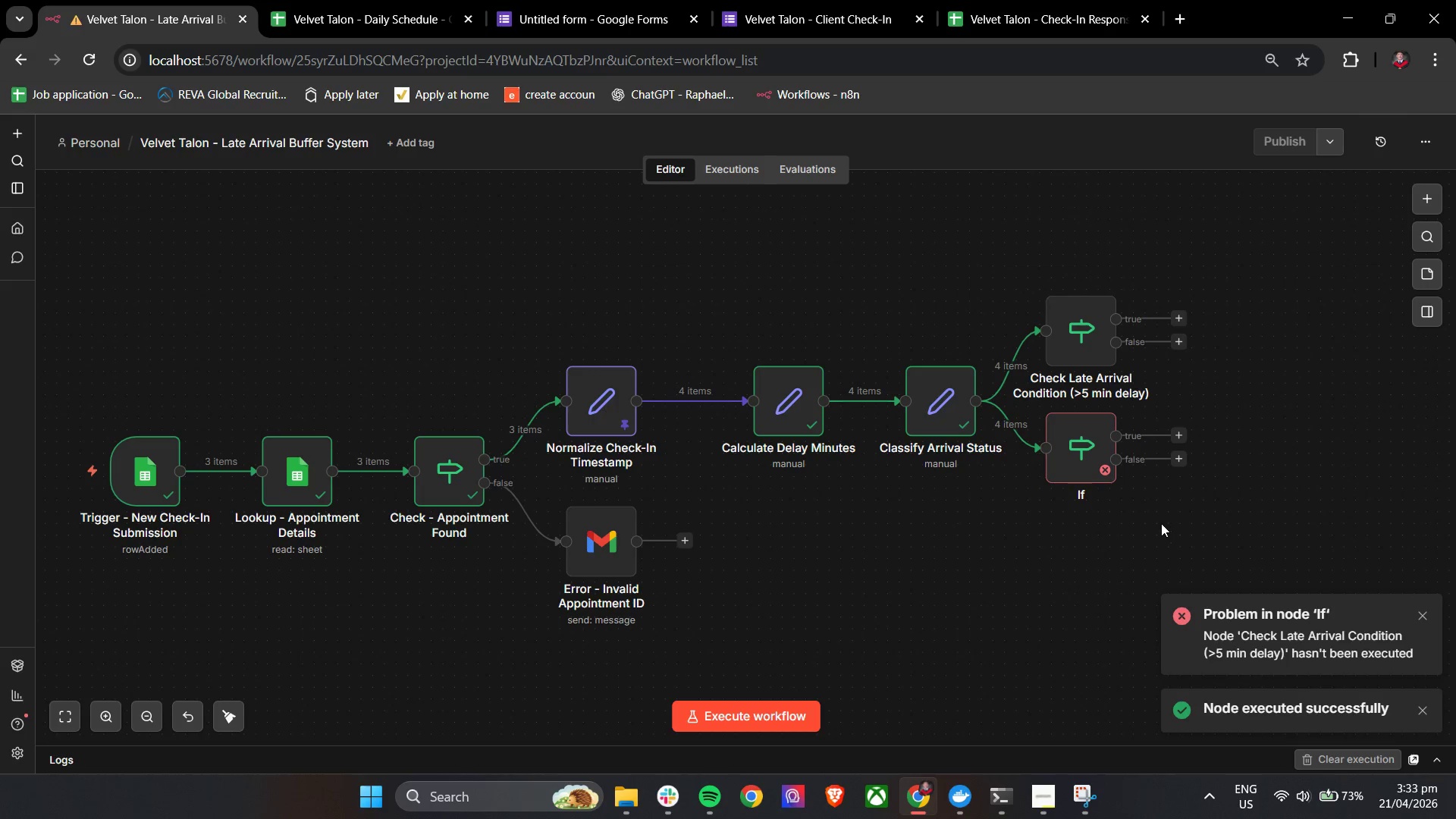 
double_click([1085, 462])
 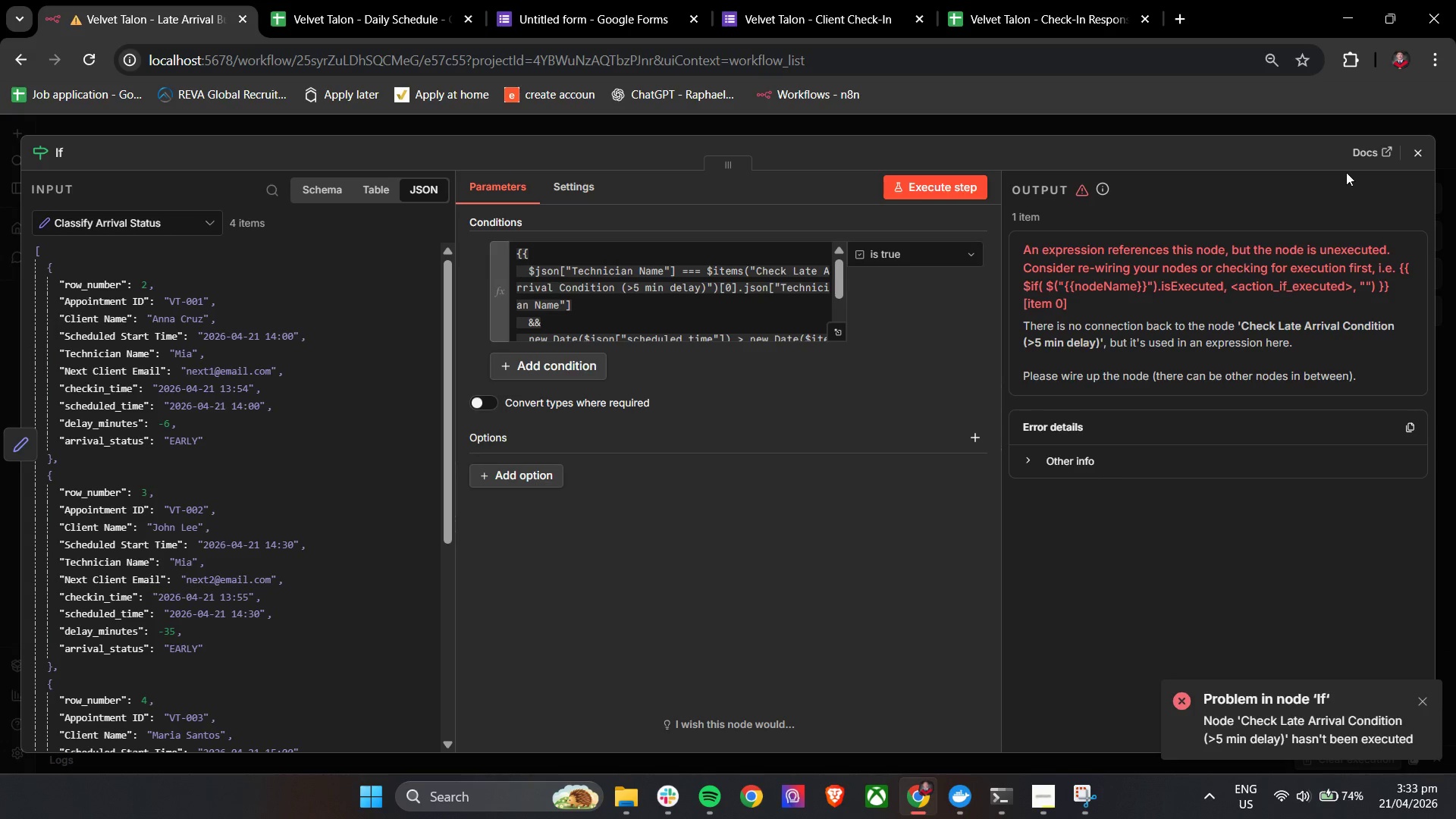 
left_click([1428, 151])
 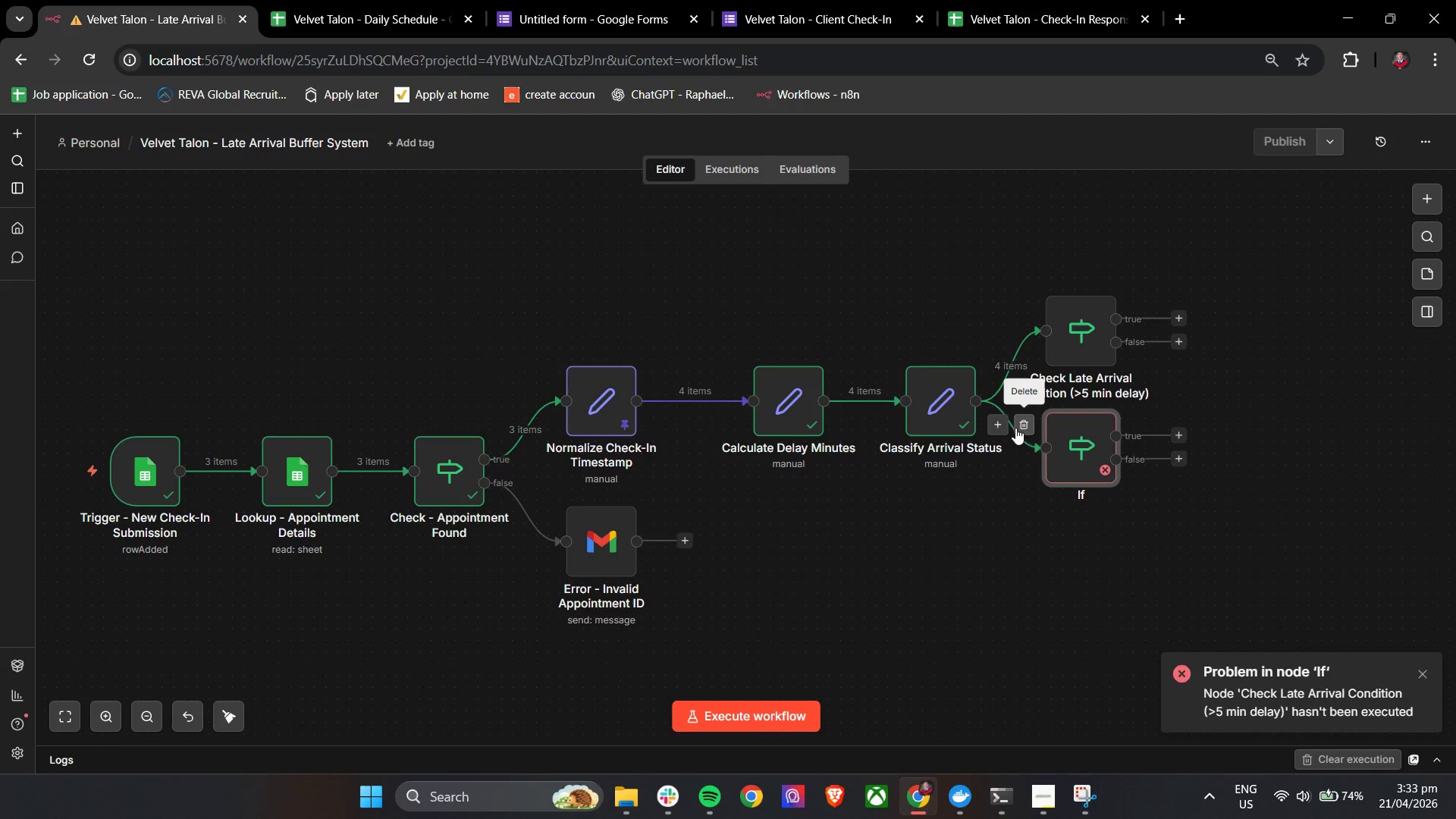 
left_click([1023, 425])
 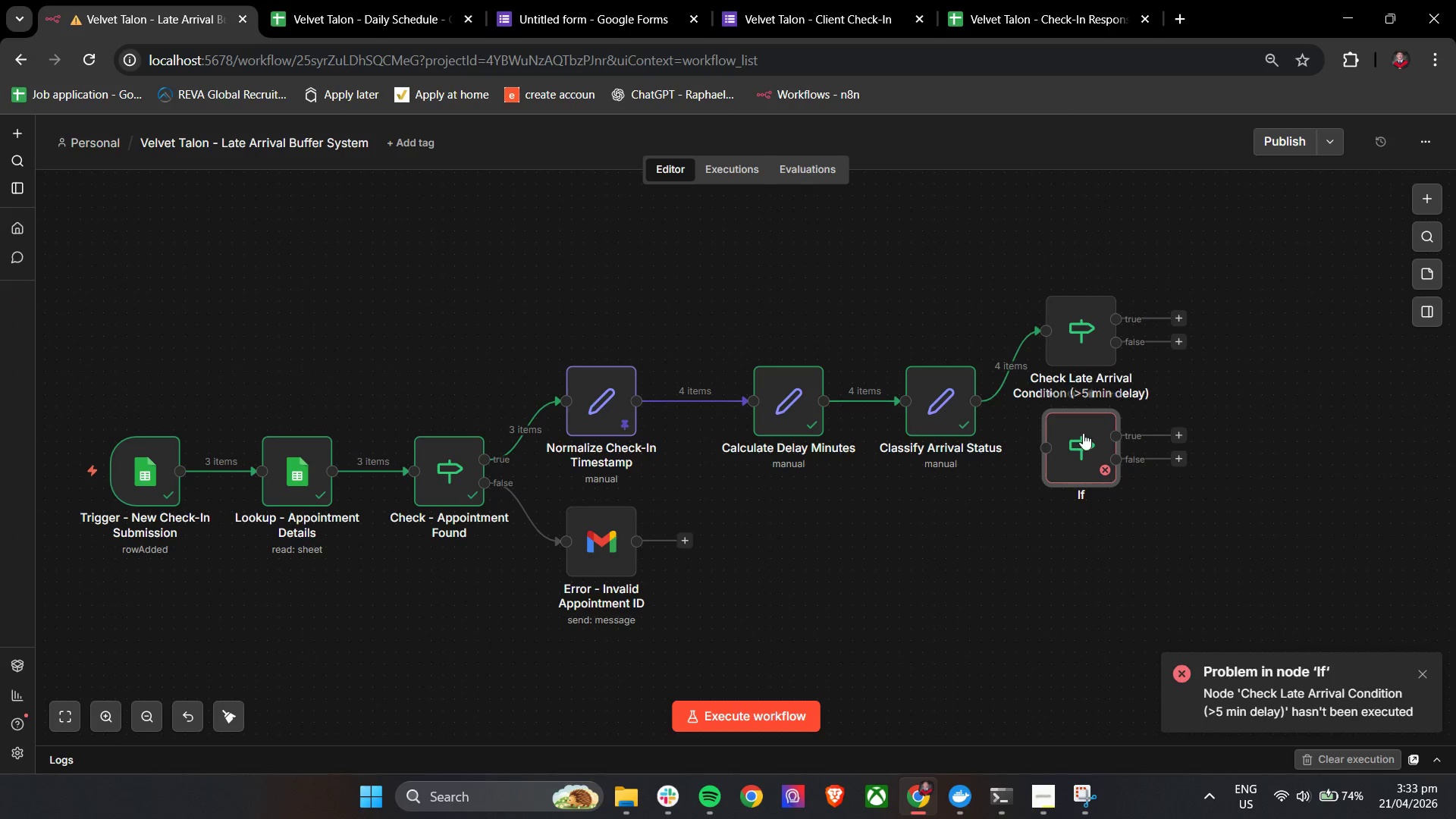 
left_click_drag(start_coordinate=[1078, 443], to_coordinate=[1293, 407])
 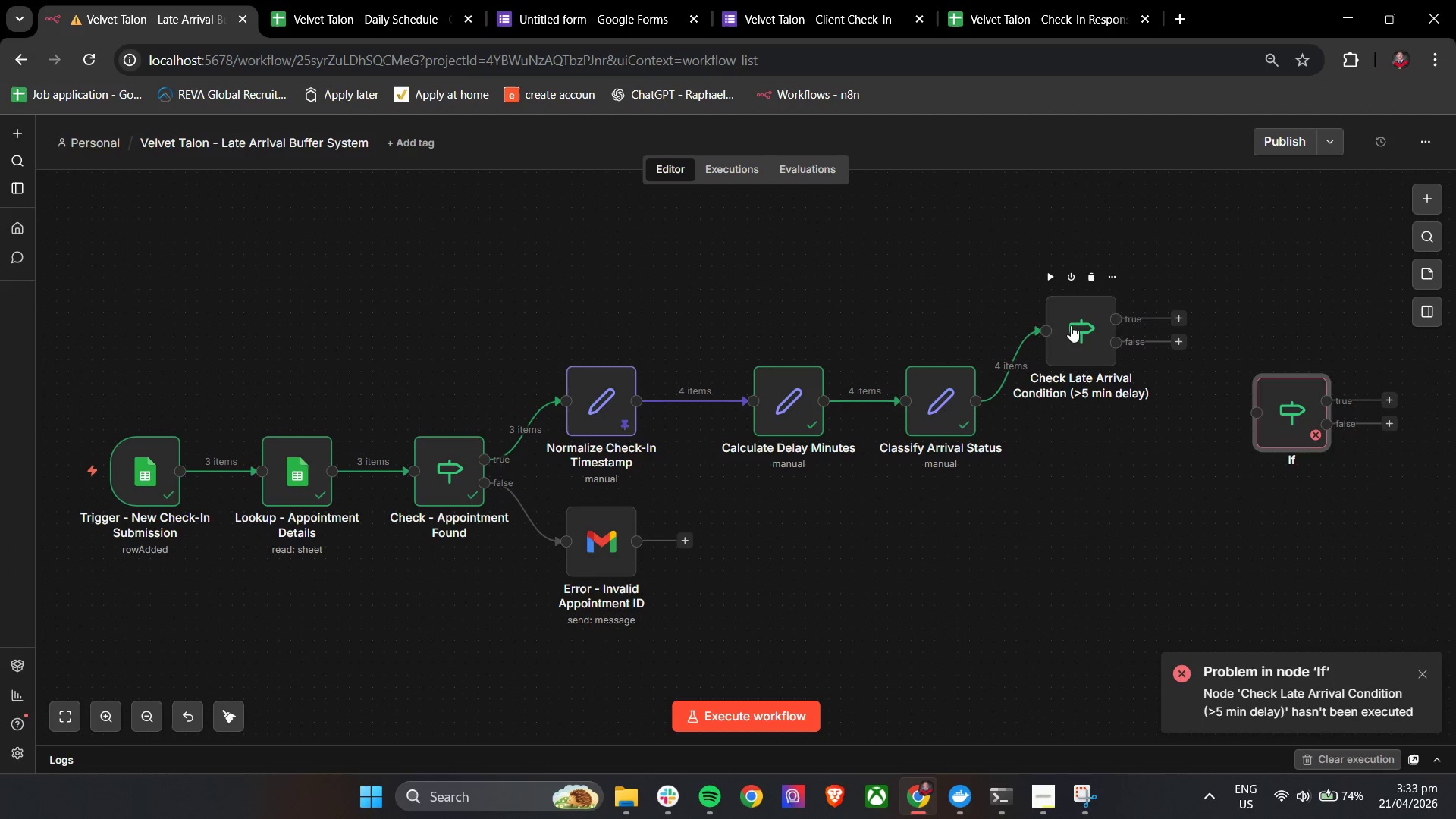 
left_click_drag(start_coordinate=[1072, 326], to_coordinate=[1087, 400])
 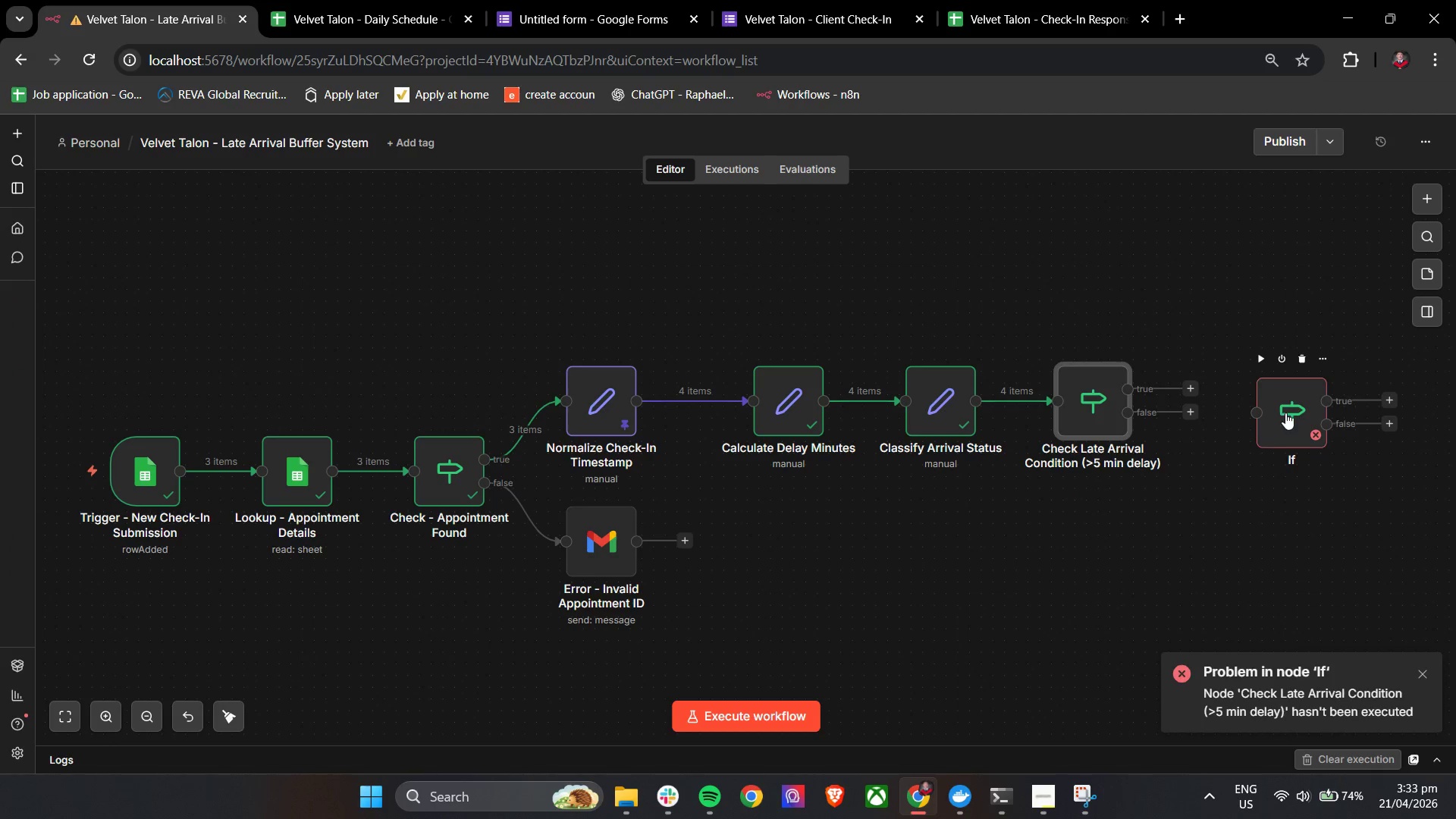 
left_click_drag(start_coordinate=[1285, 413], to_coordinate=[1264, 416])
 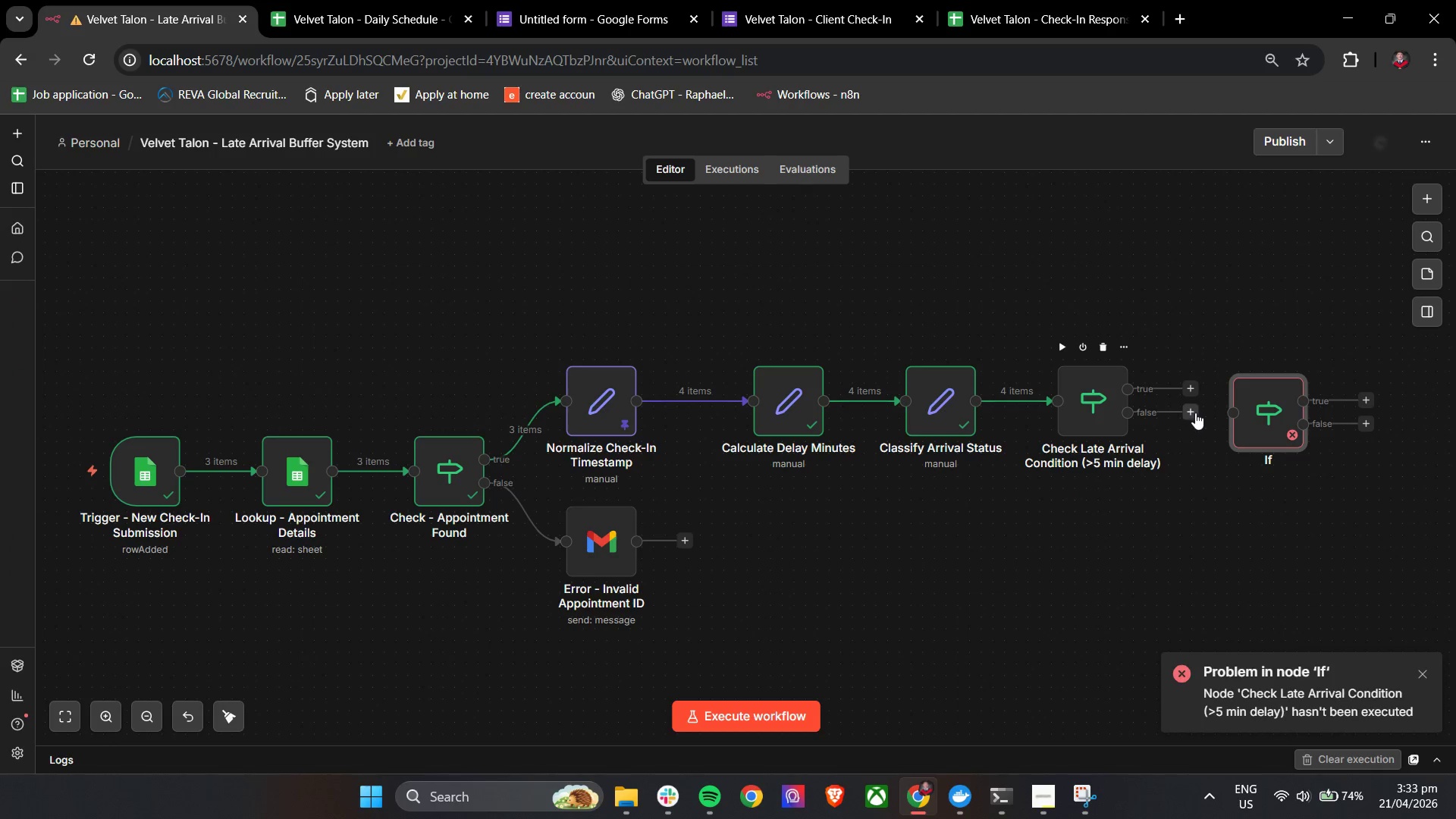 
left_click_drag(start_coordinate=[1195, 413], to_coordinate=[1228, 414])
 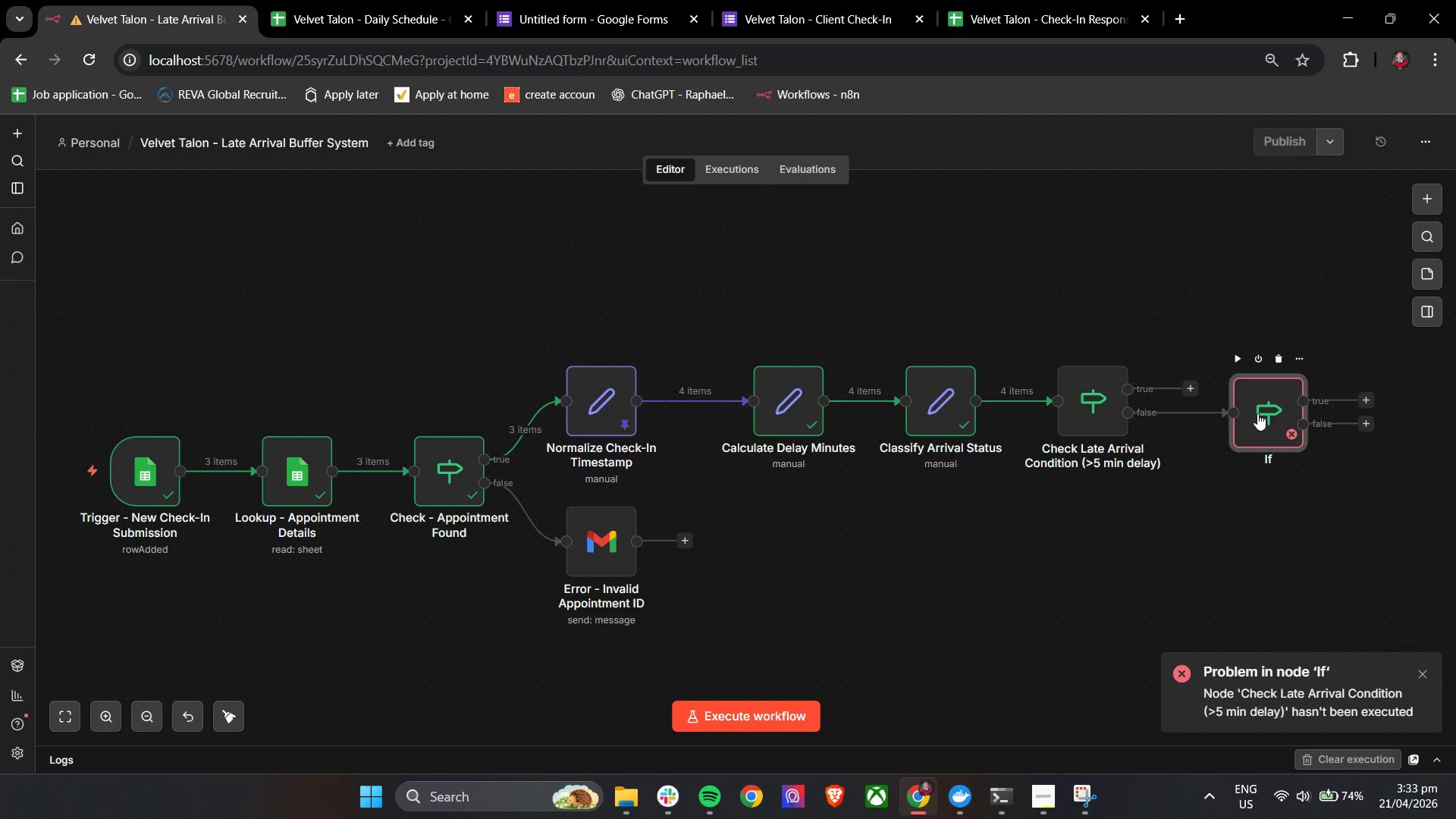 
left_click_drag(start_coordinate=[1261, 413], to_coordinate=[1237, 469])
 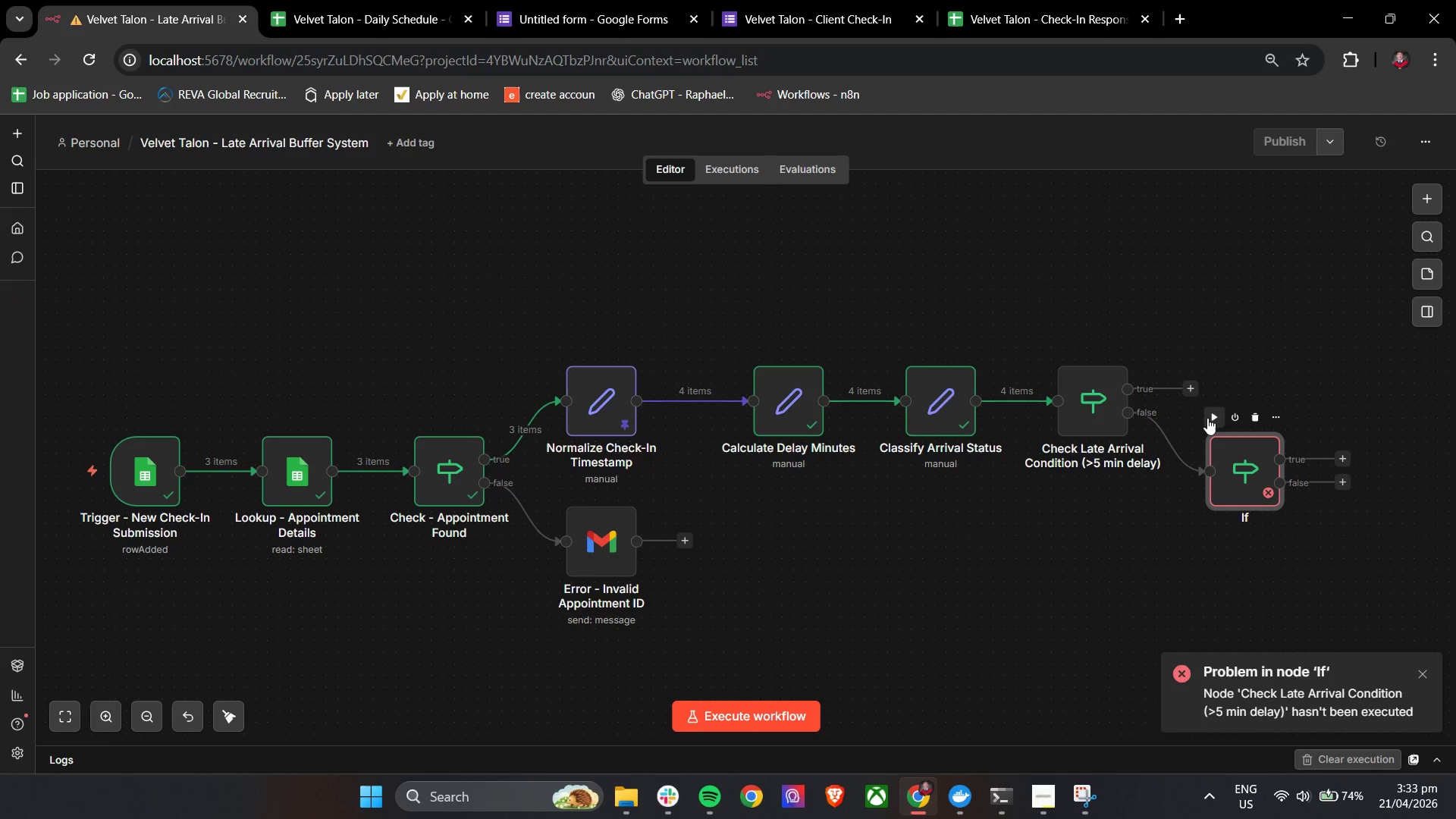 
left_click([1207, 418])
 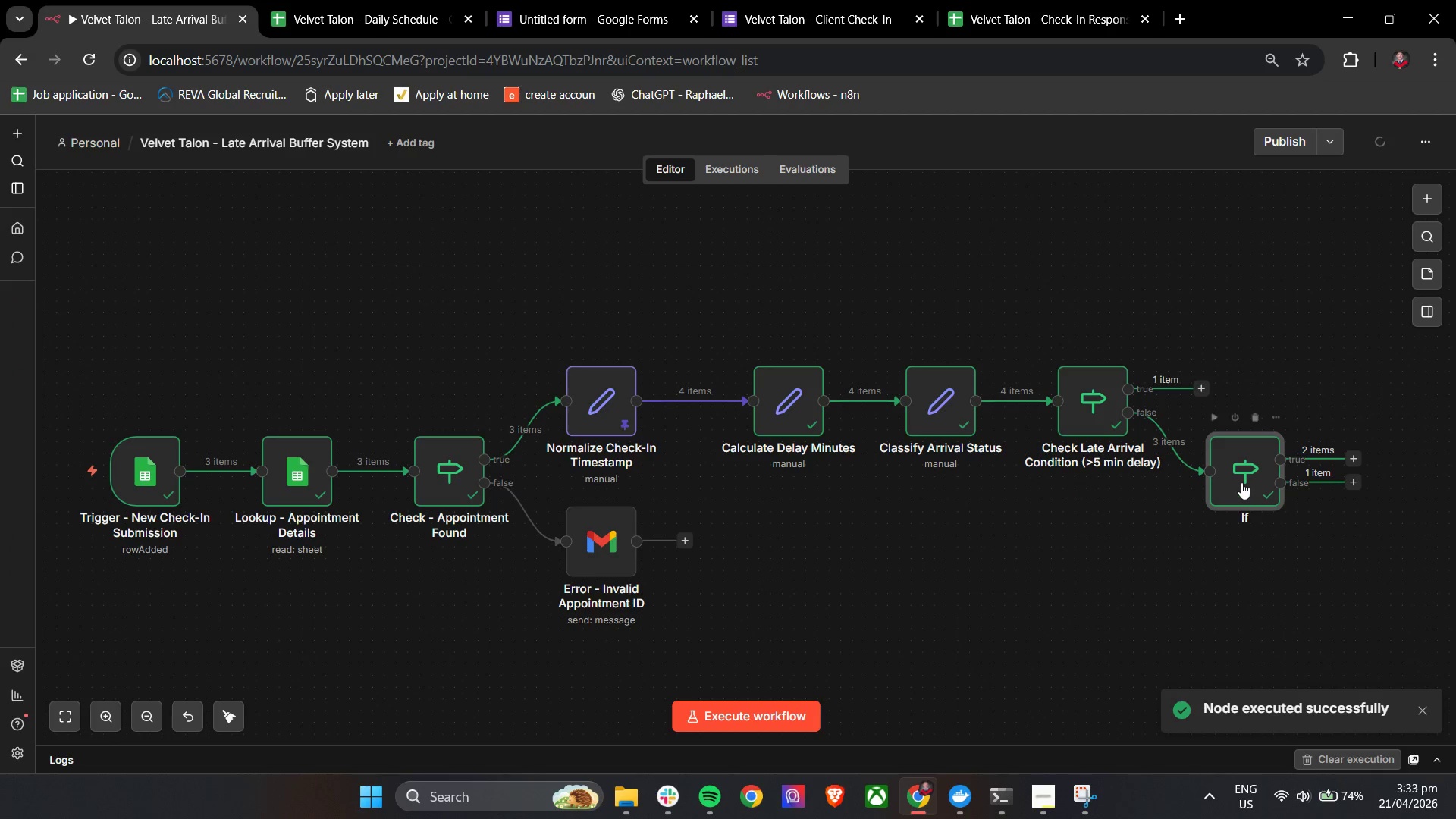 
double_click([1241, 482])
 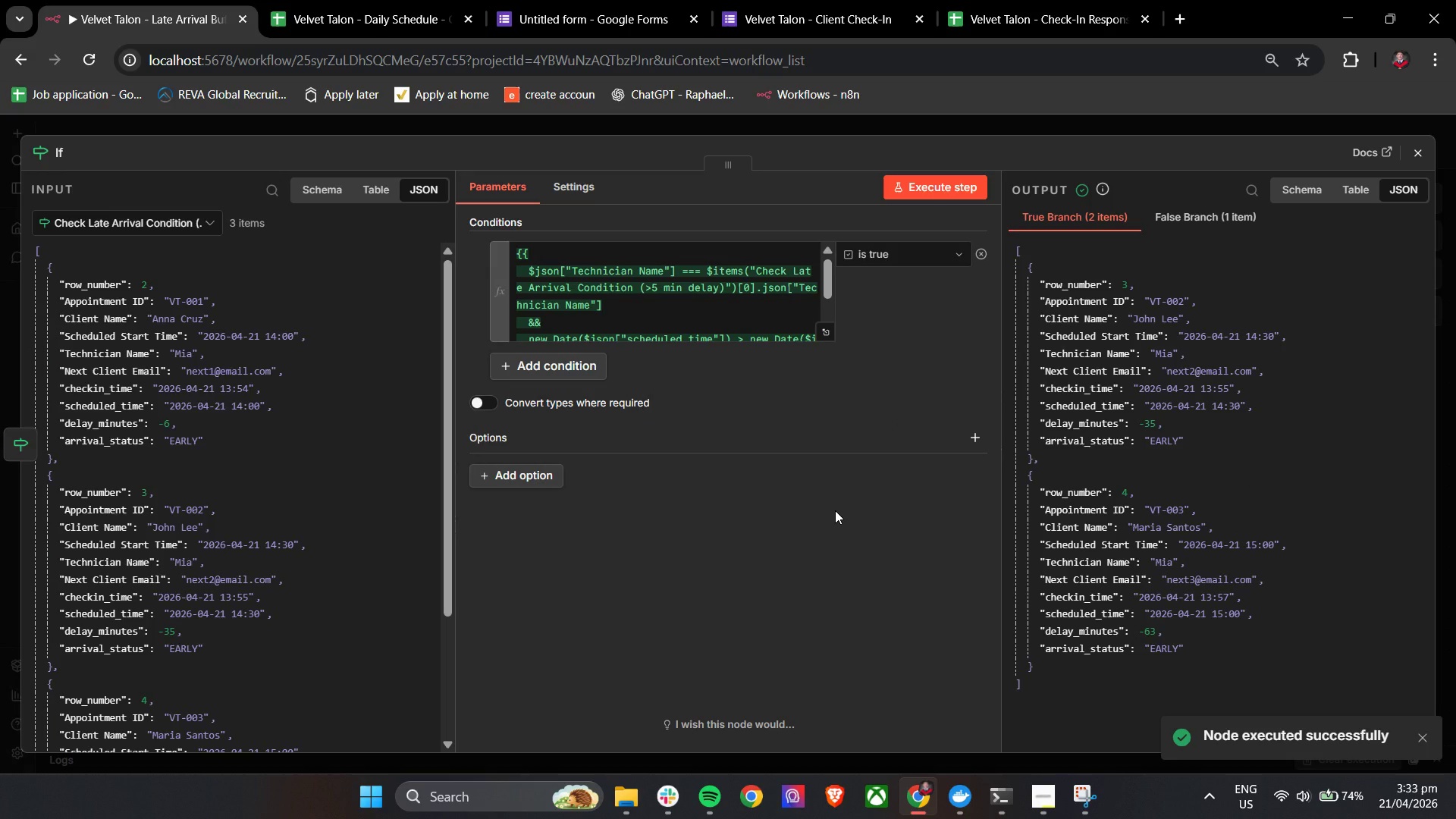 
scroll: coordinate [835, 510], scroll_direction: down, amount: 5.0
 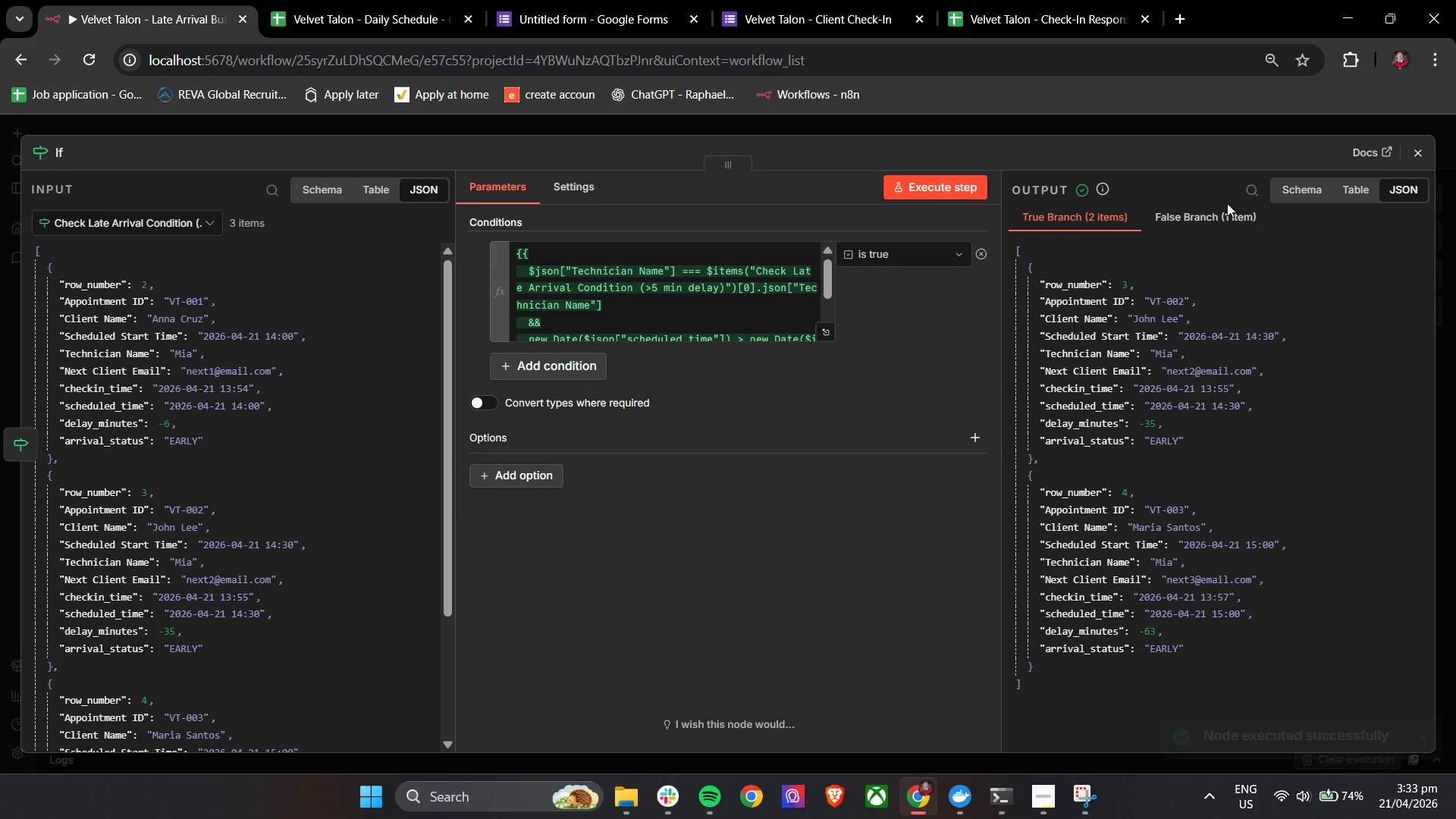 
left_click([1213, 226])
 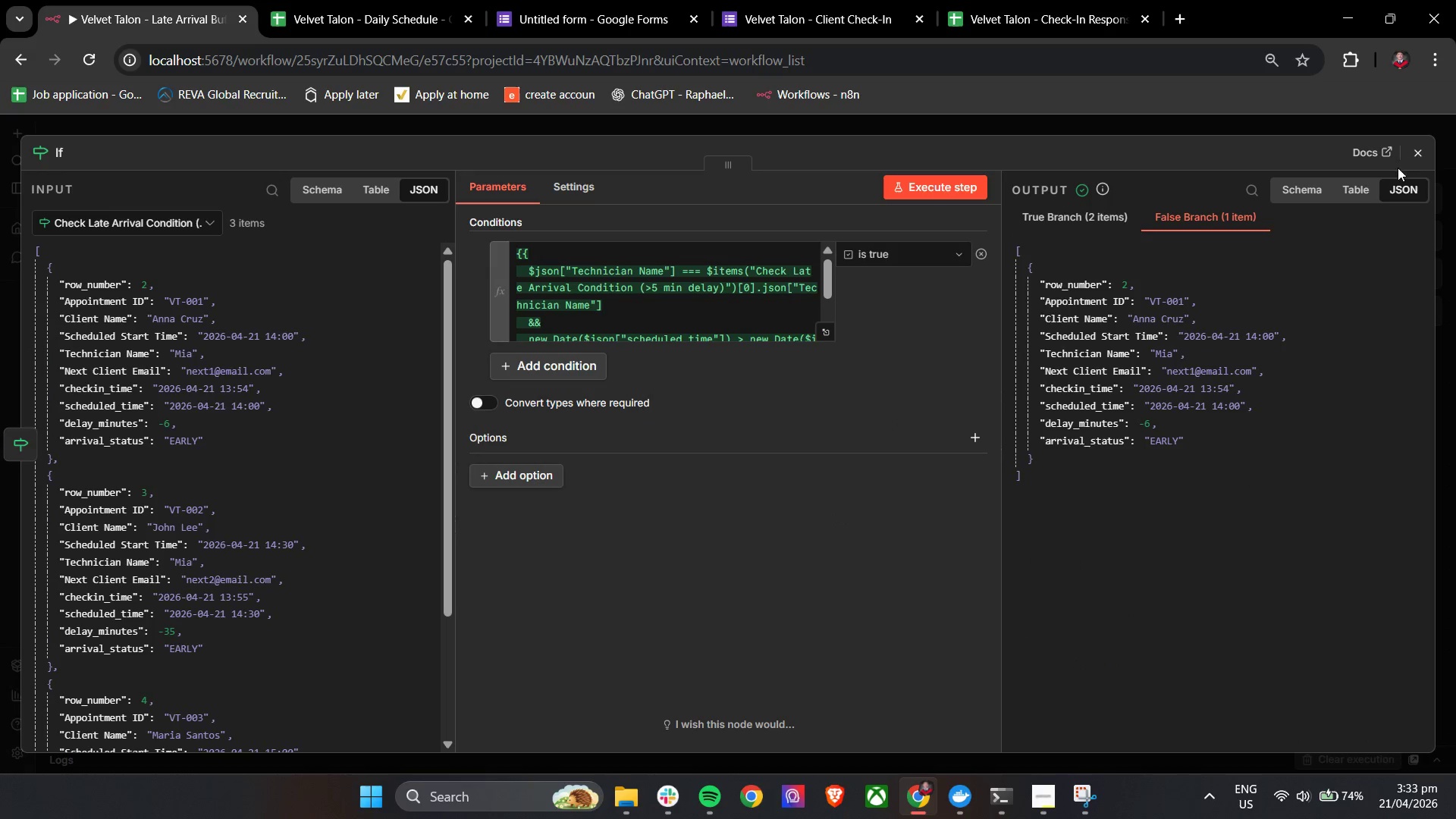 
left_click([1407, 150])
 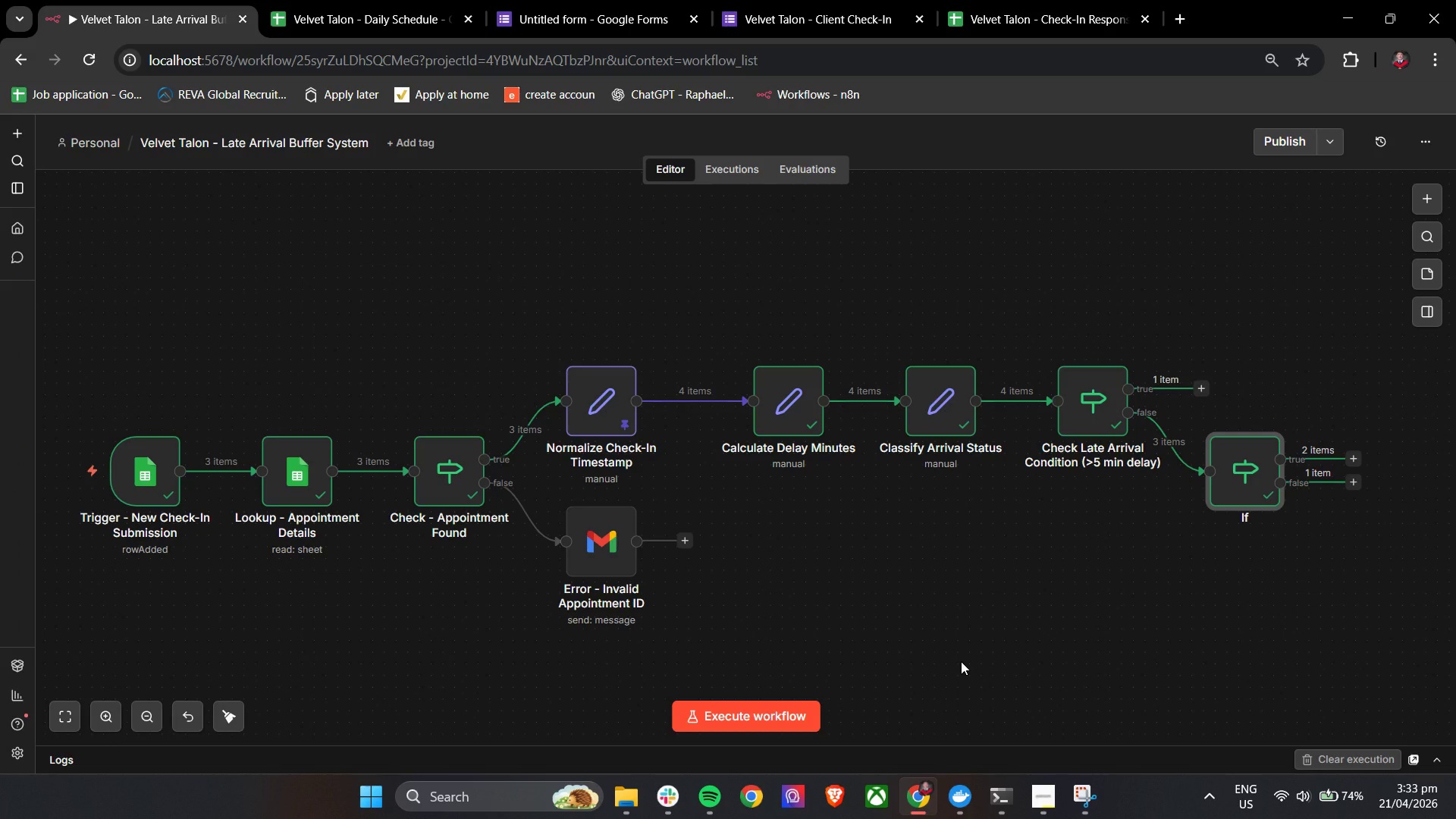 
wait(9.11)
 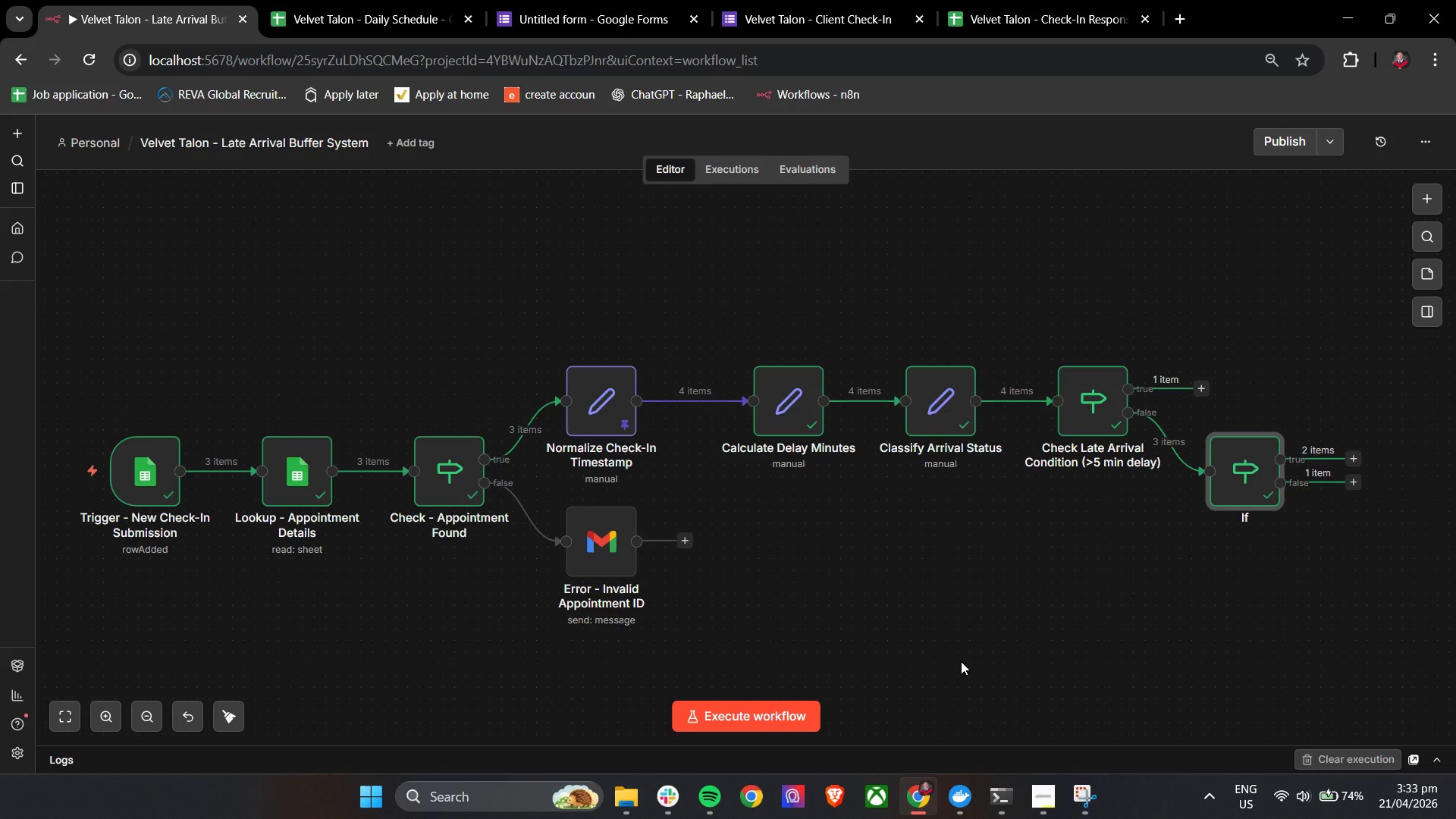 
left_click([1254, 471])
 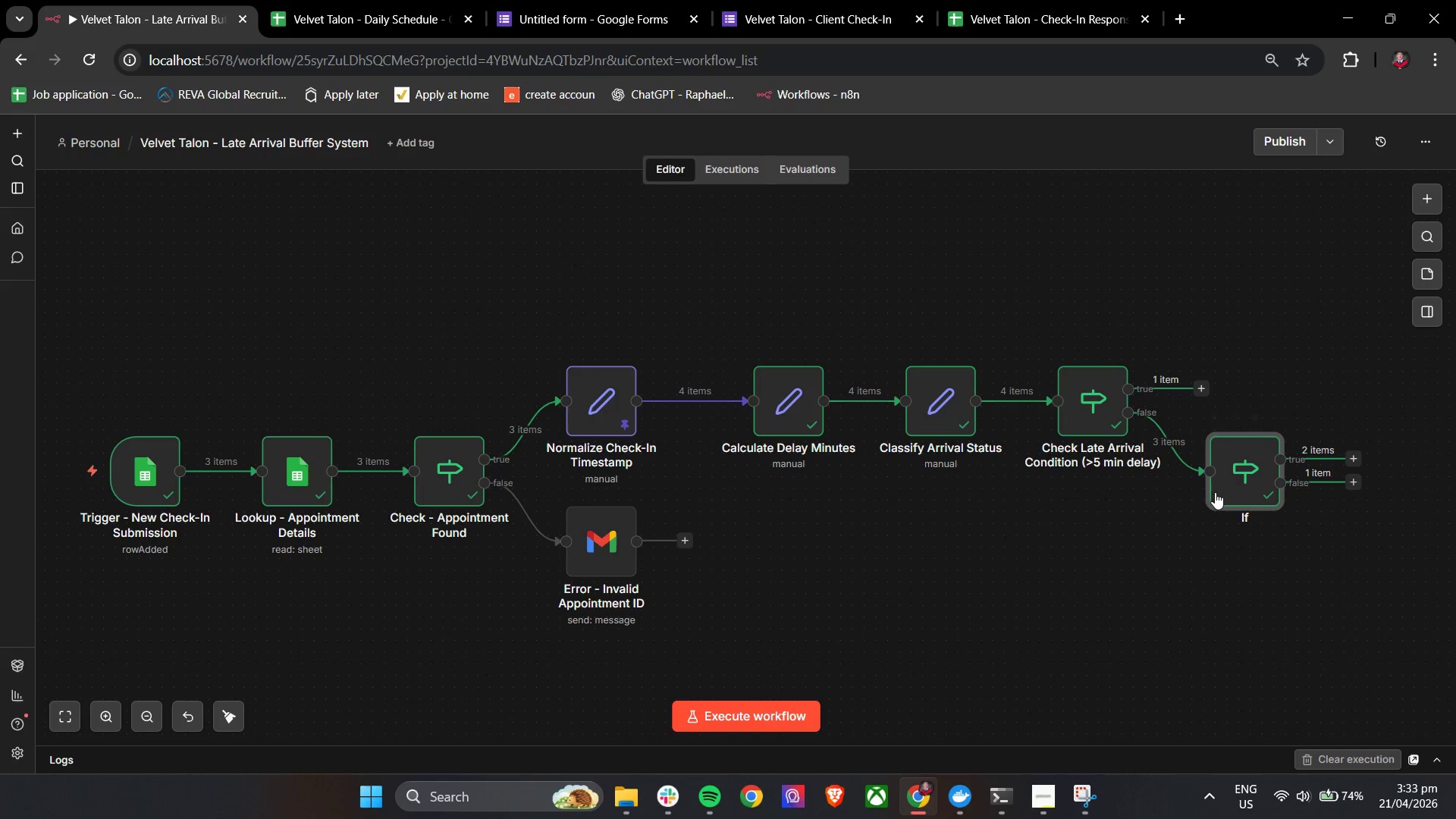 
double_click([1225, 468])
 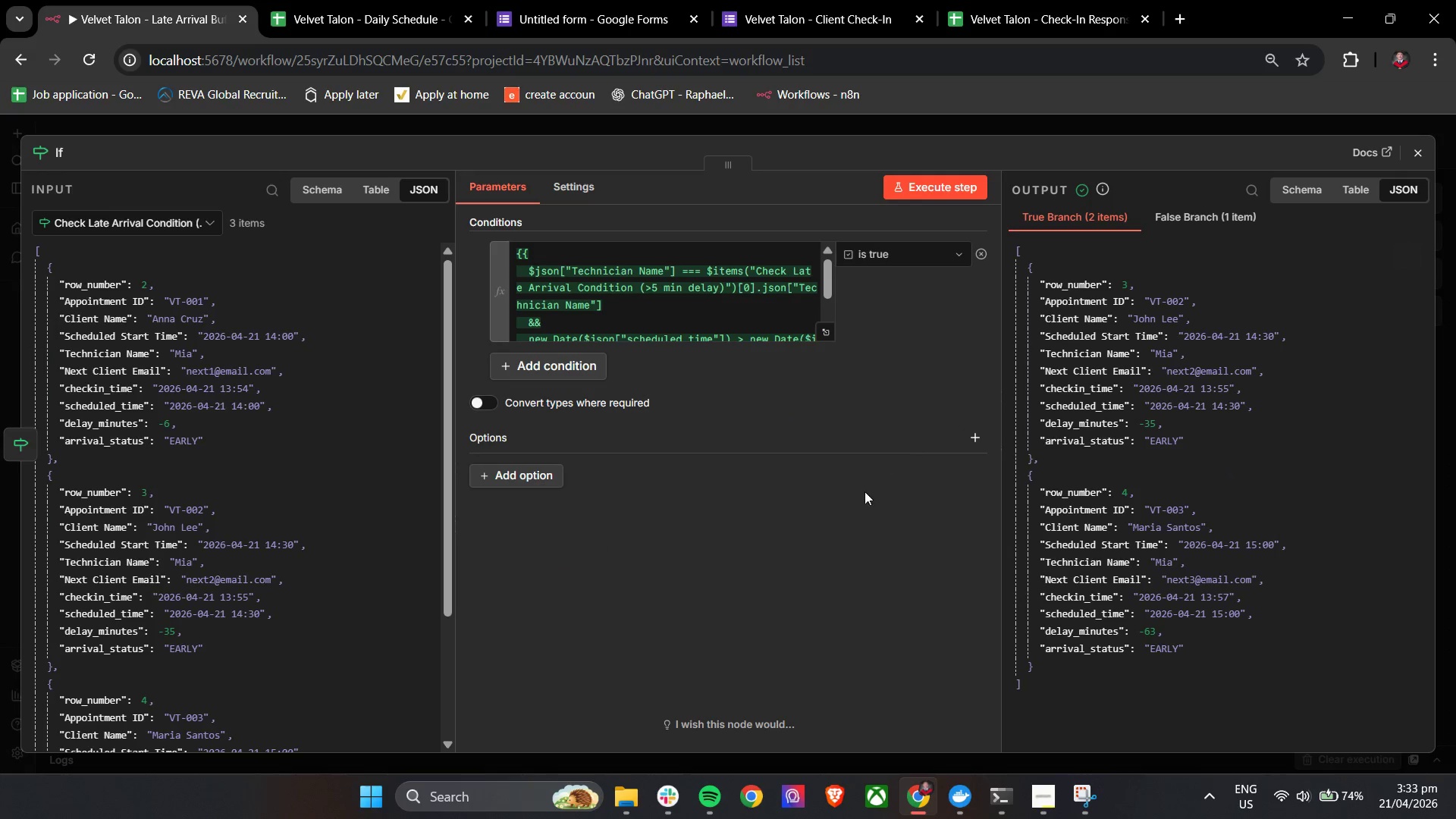 
left_click([832, 533])
 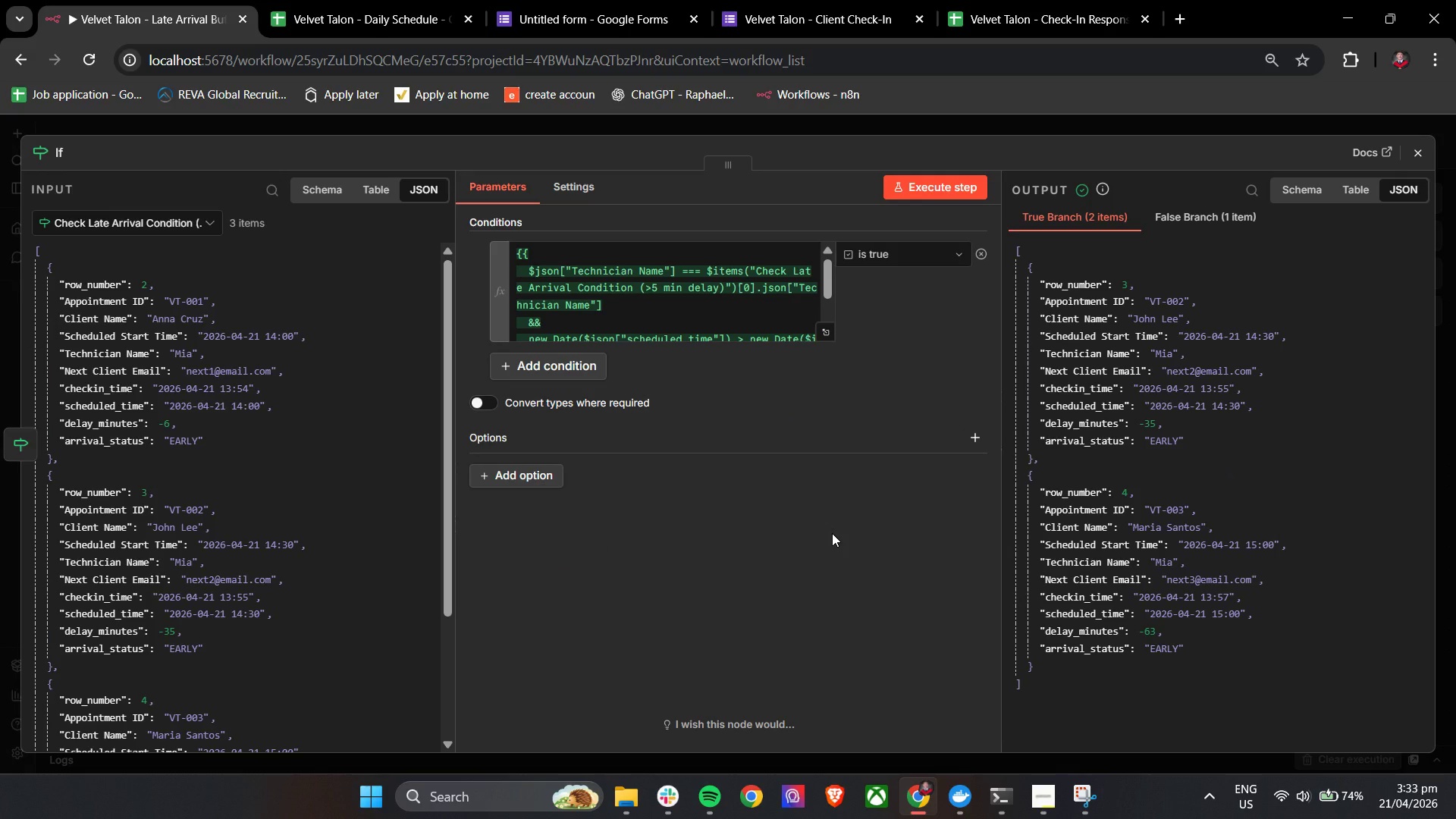 
wait(6.75)
 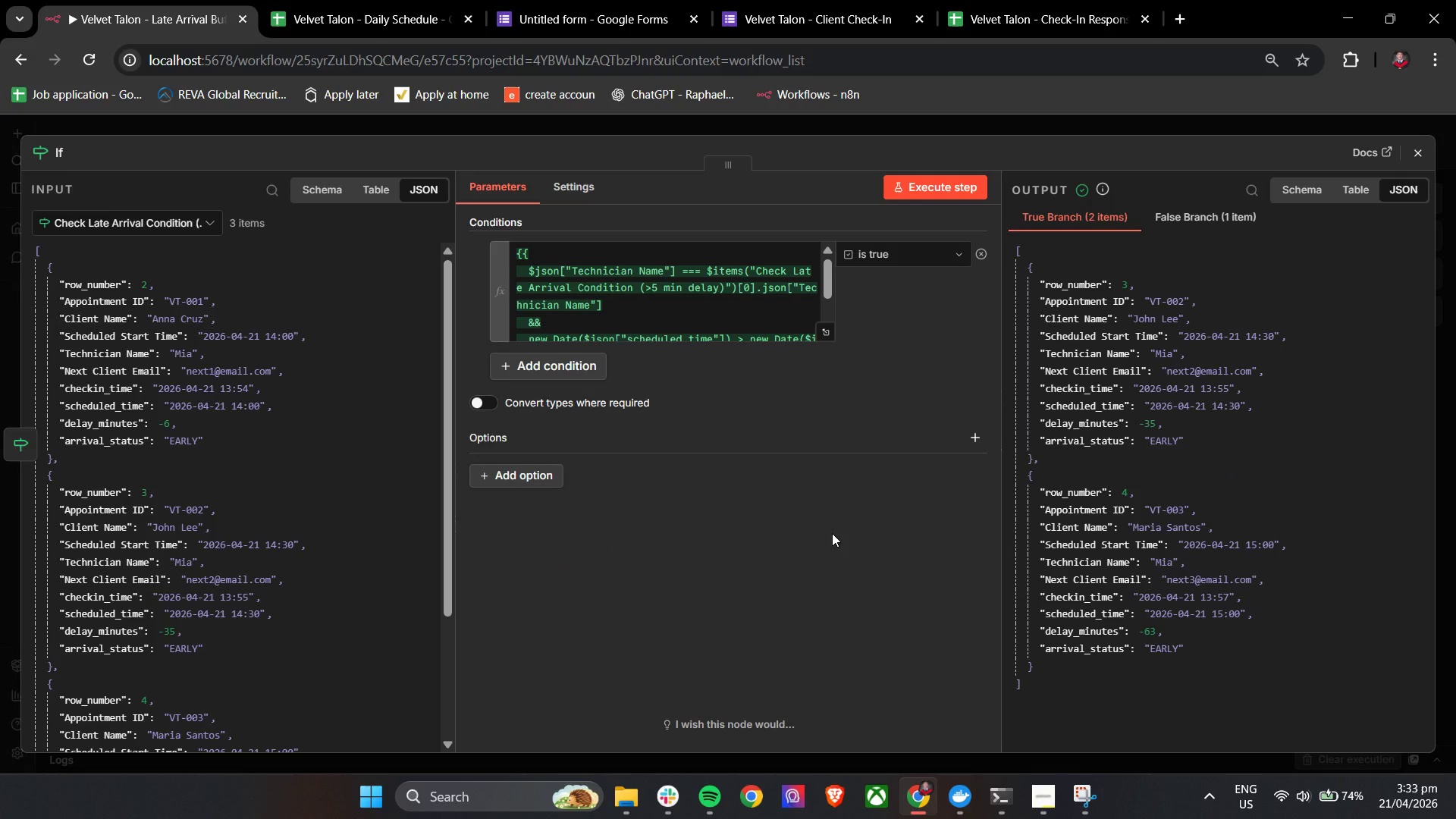 
left_click([1190, 212])
 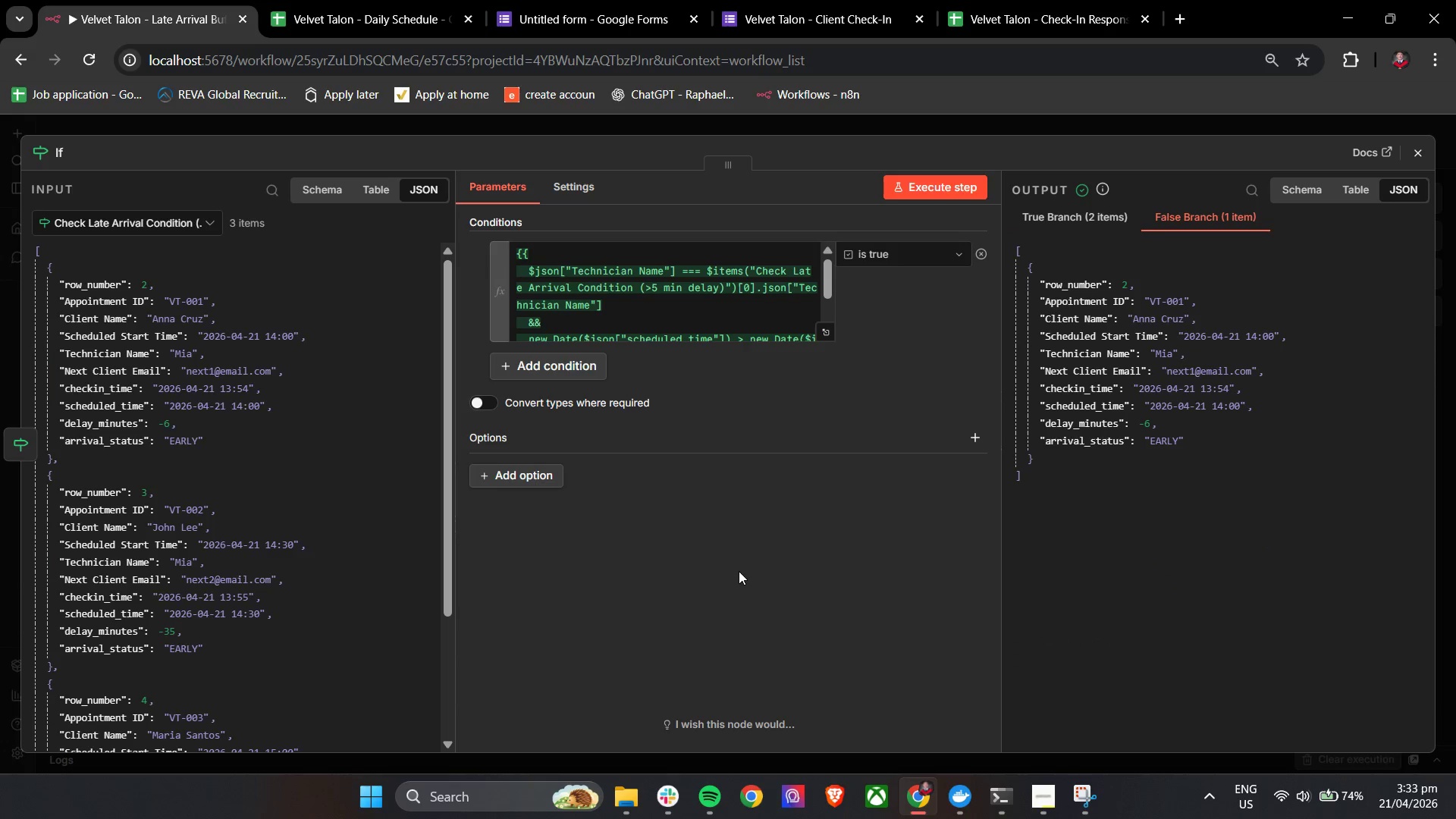 
left_click([732, 573])
 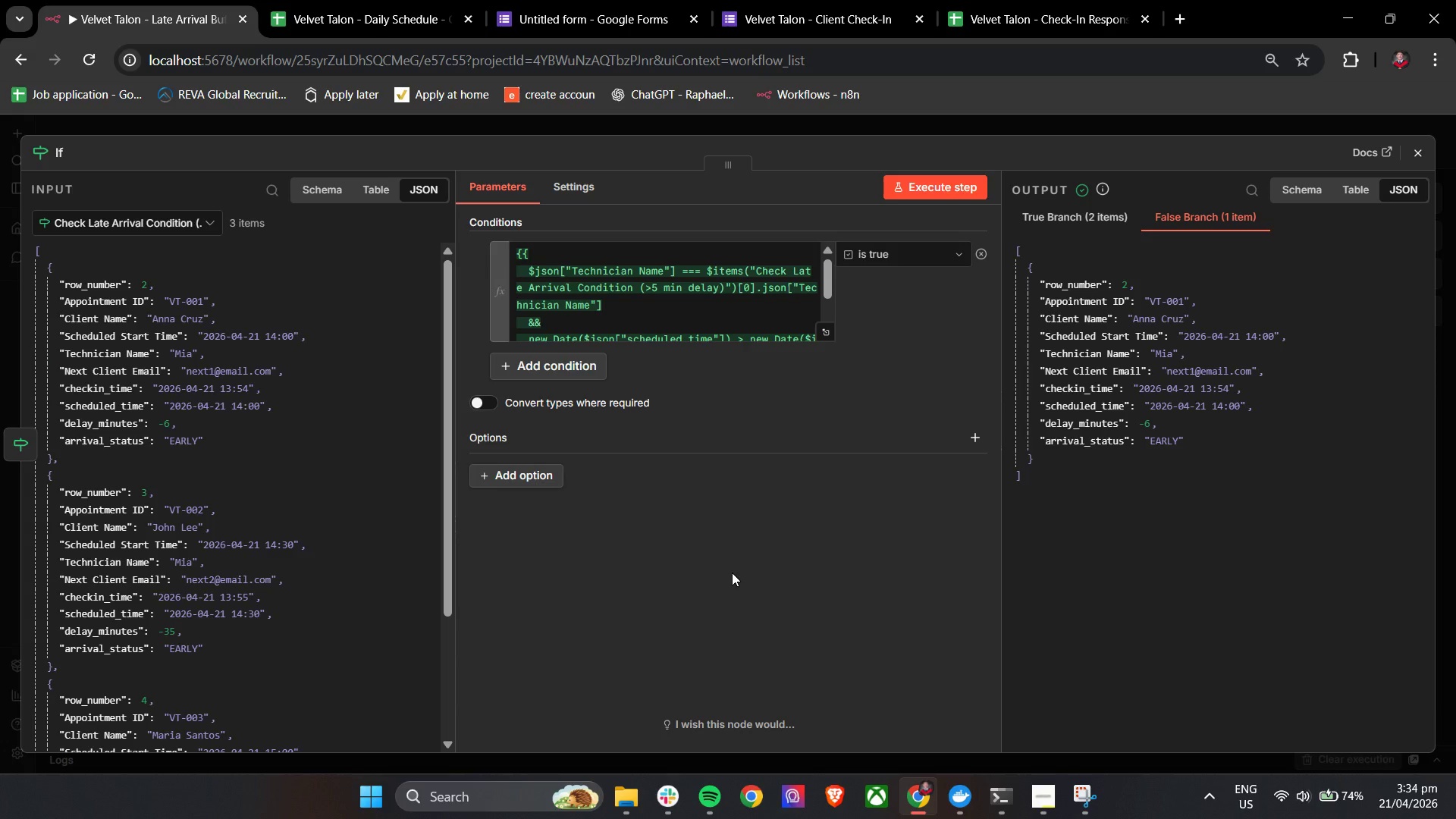 
wait(28.56)
 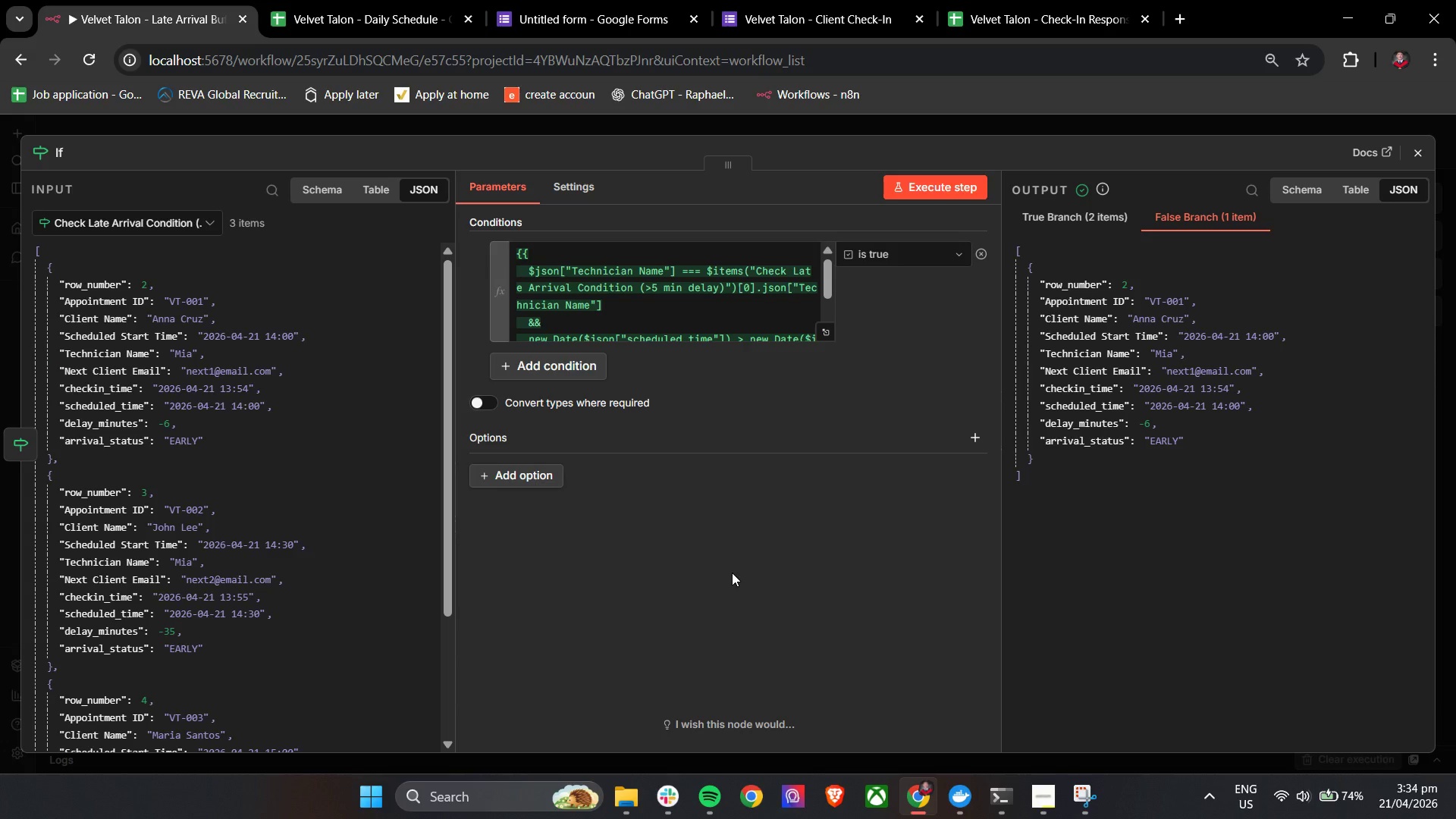 
left_click([1417, 154])
 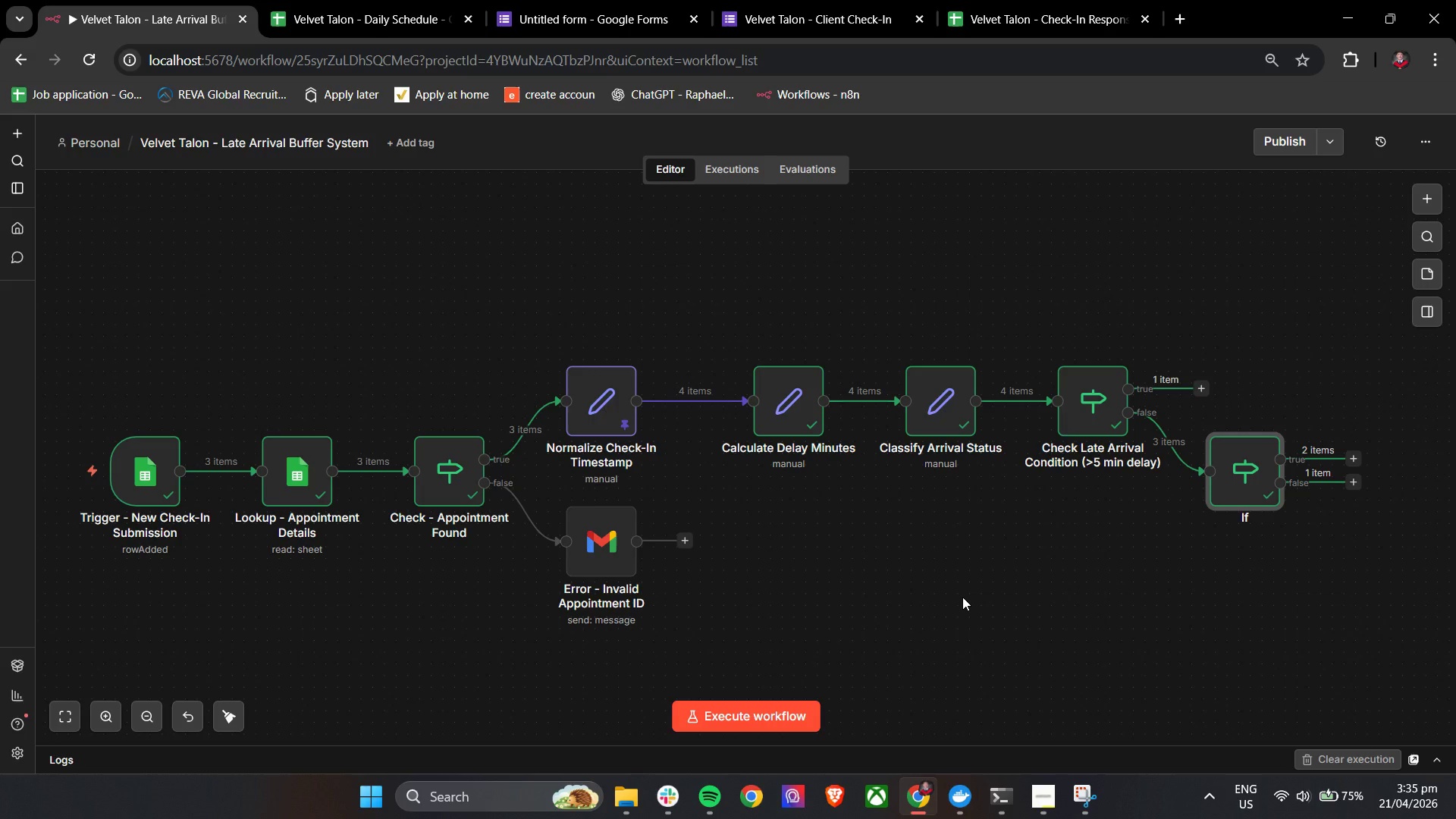 
wait(59.92)
 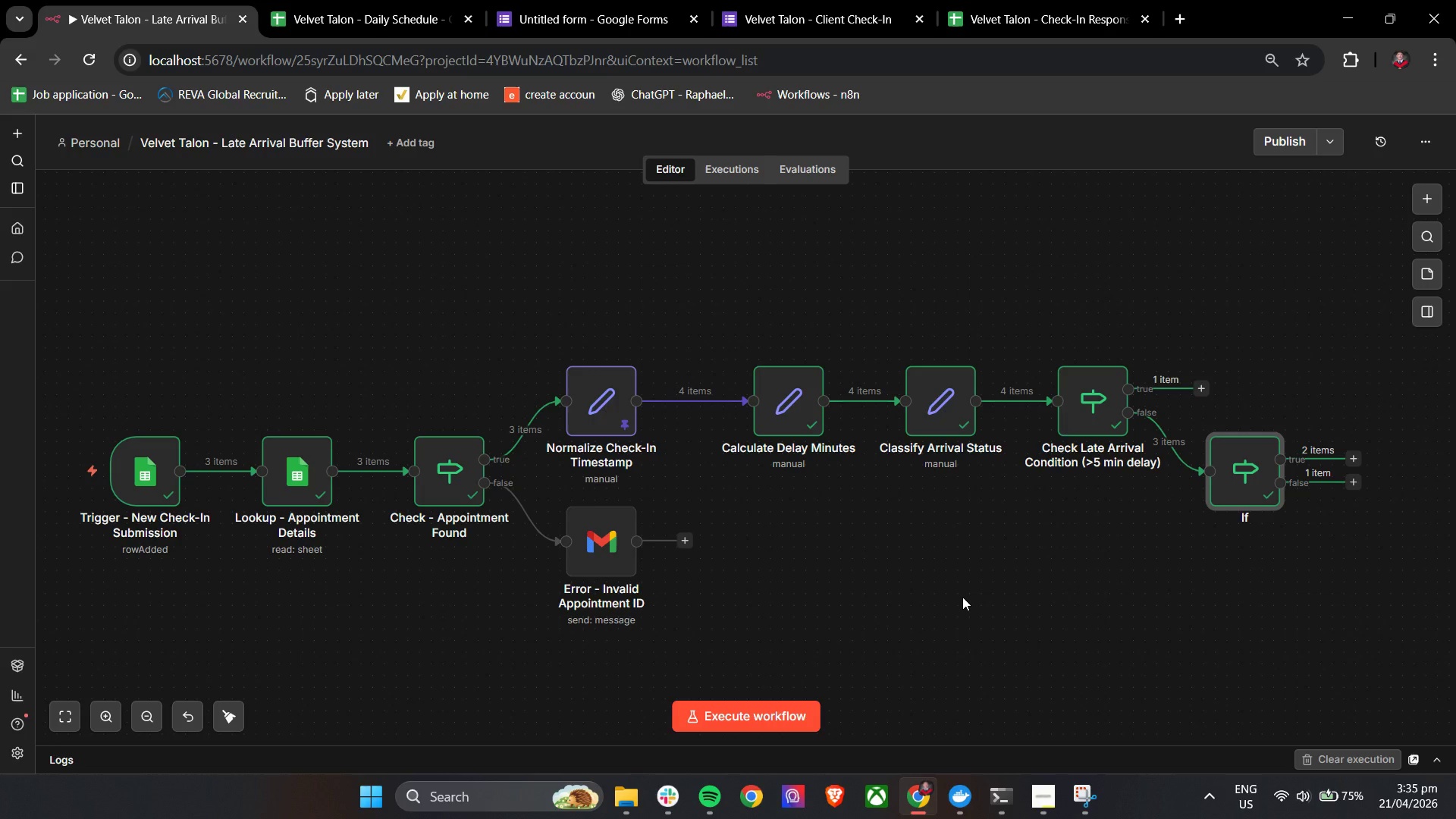 
scroll: coordinate [1144, 535], scroll_direction: up, amount: 1.0
 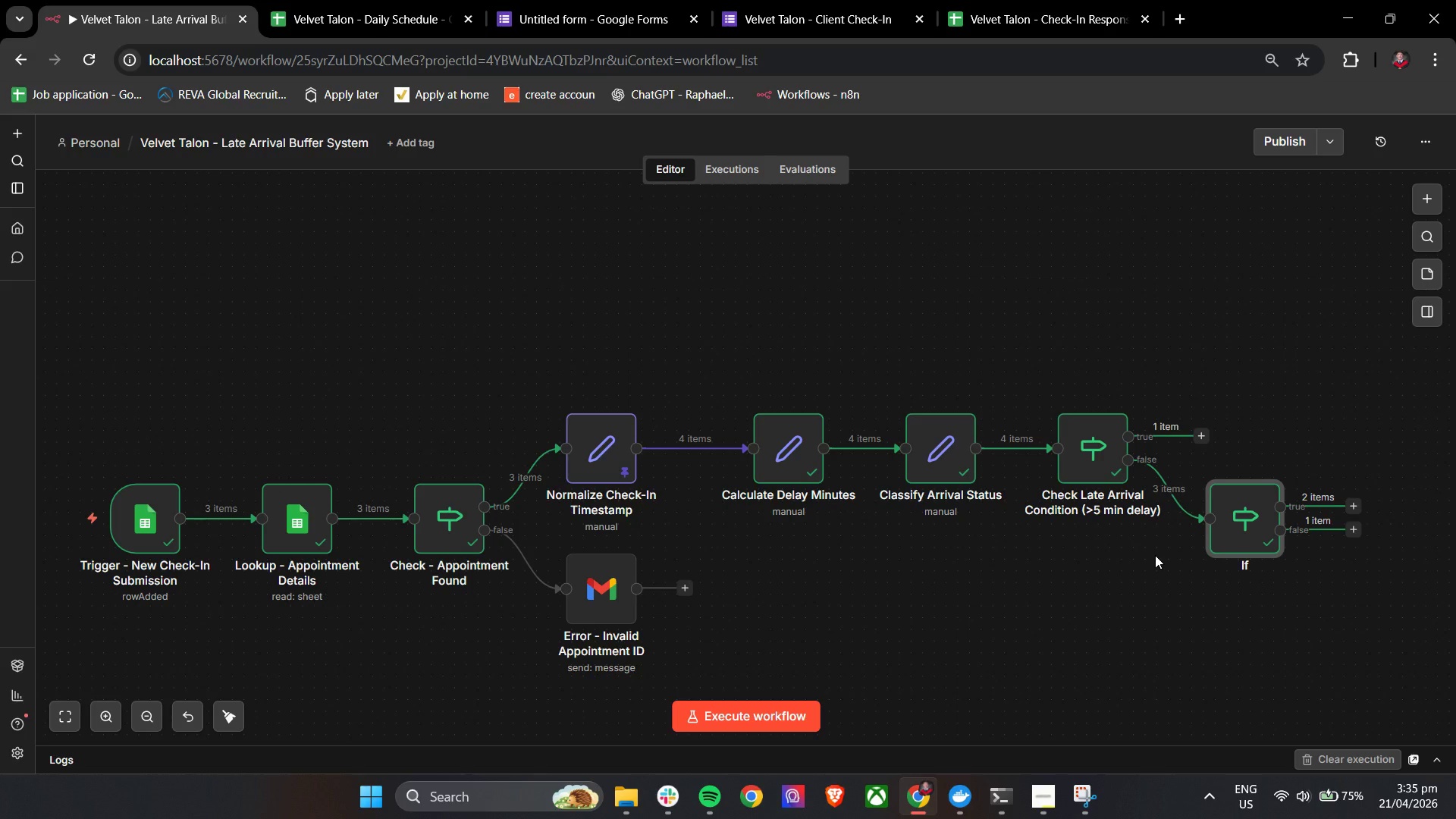 
wait(52.97)
 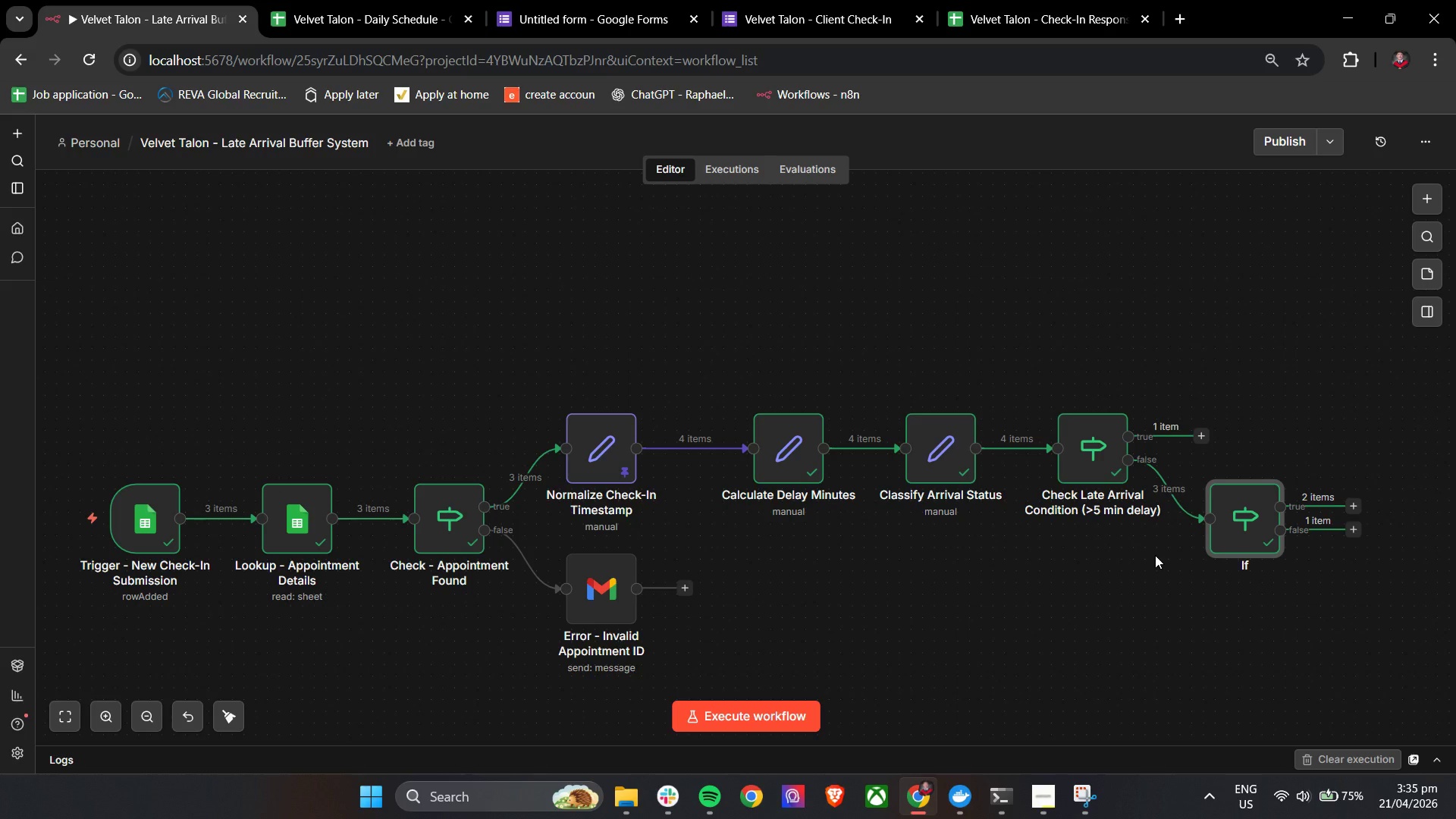 
left_click([1035, 796])